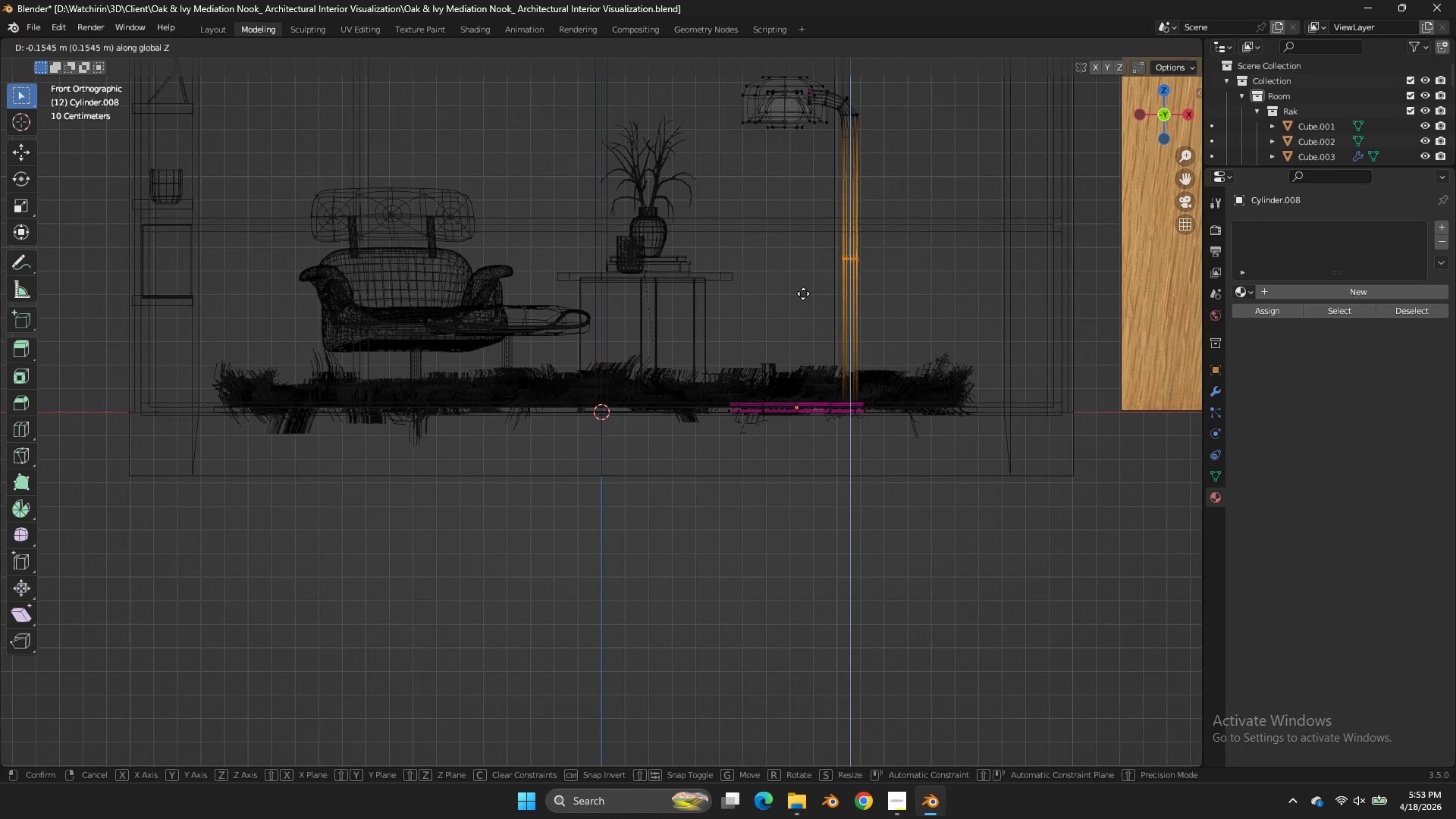 
left_click([803, 294])
 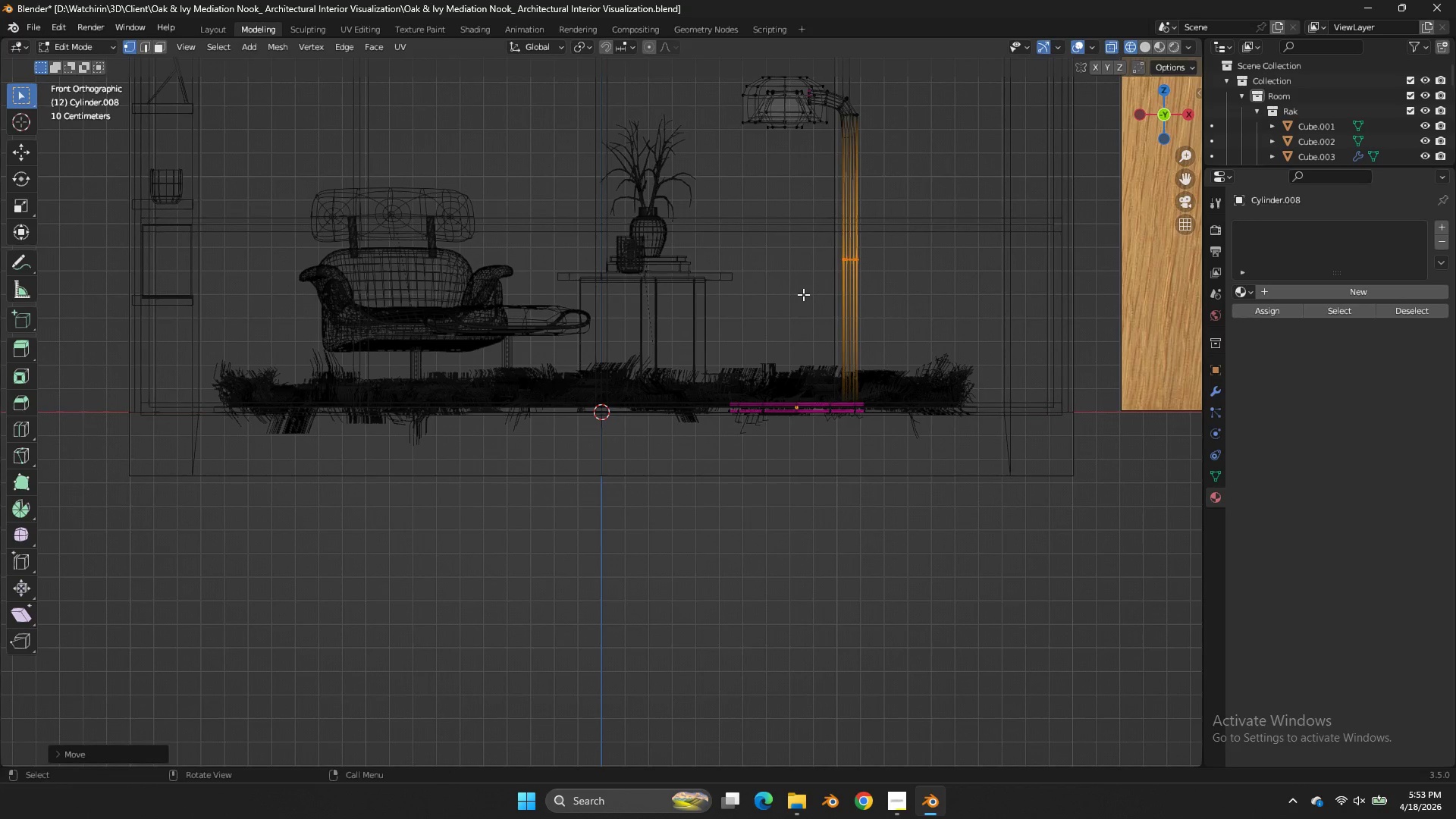 
key(Control+ControlLeft)
 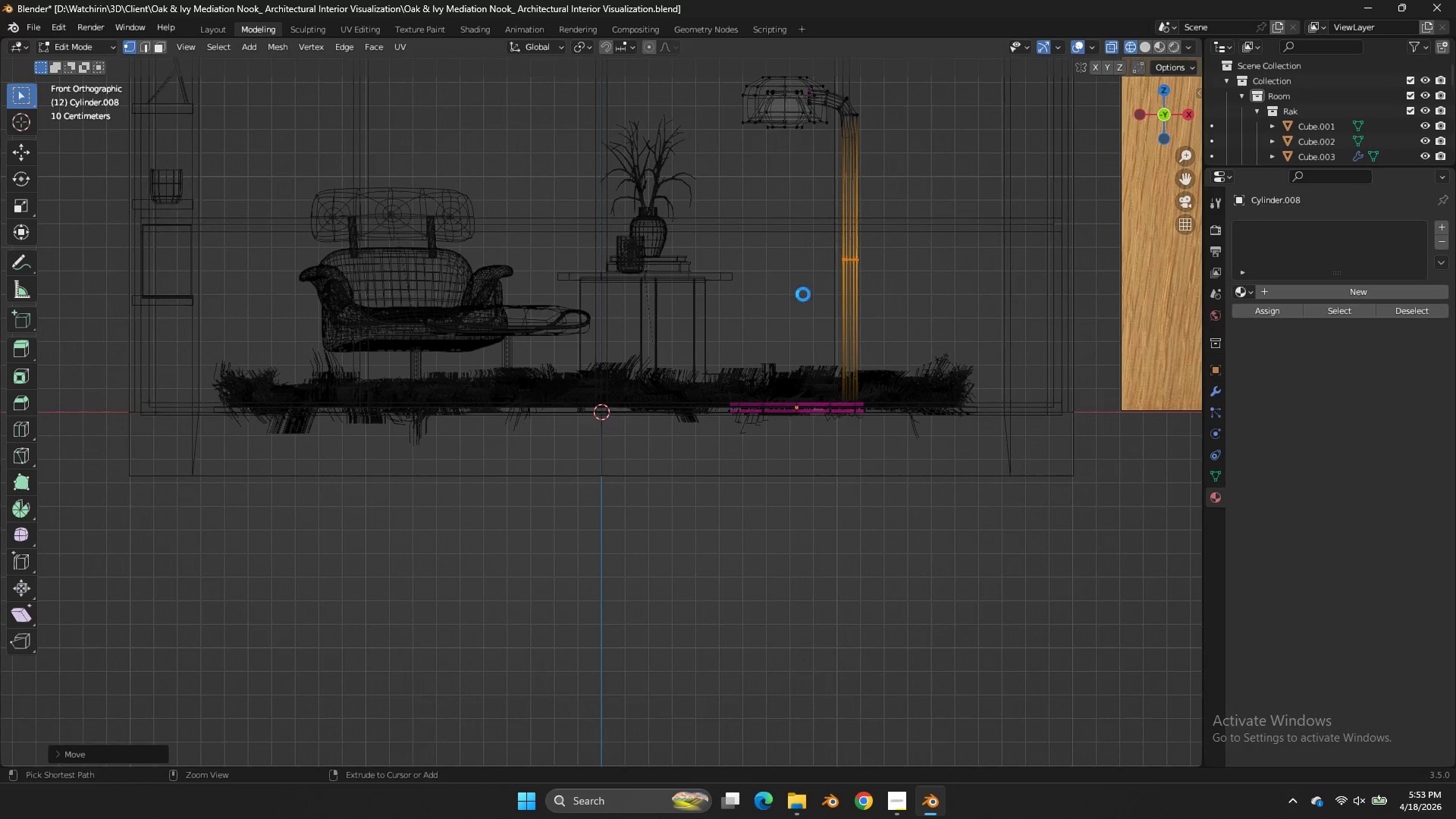 
key(Control+S)
 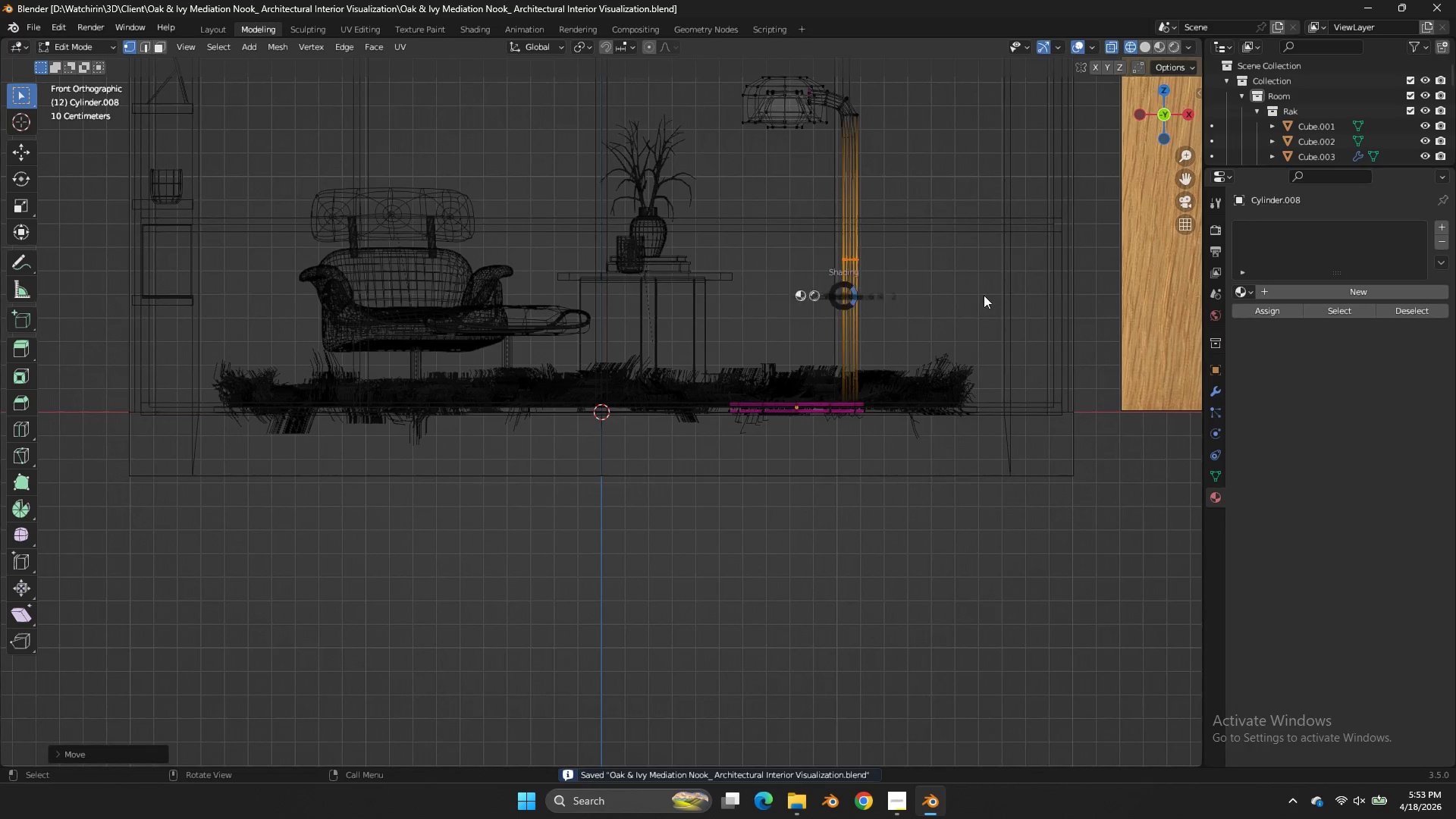 
type(z)
key(Tab)
type(gz)
 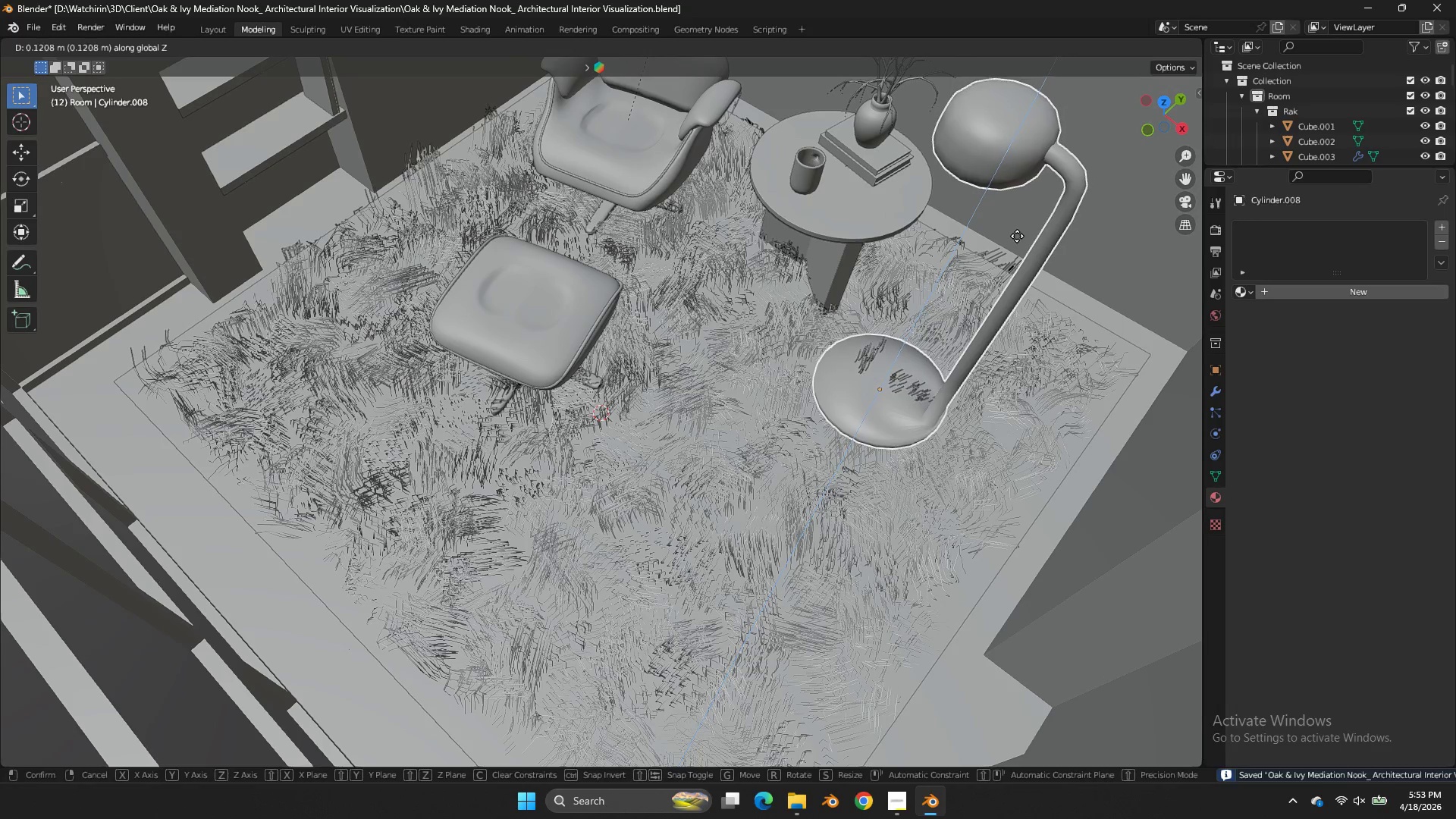 
left_click_drag(start_coordinate=[1180, 111], to_coordinate=[1096, 230])
 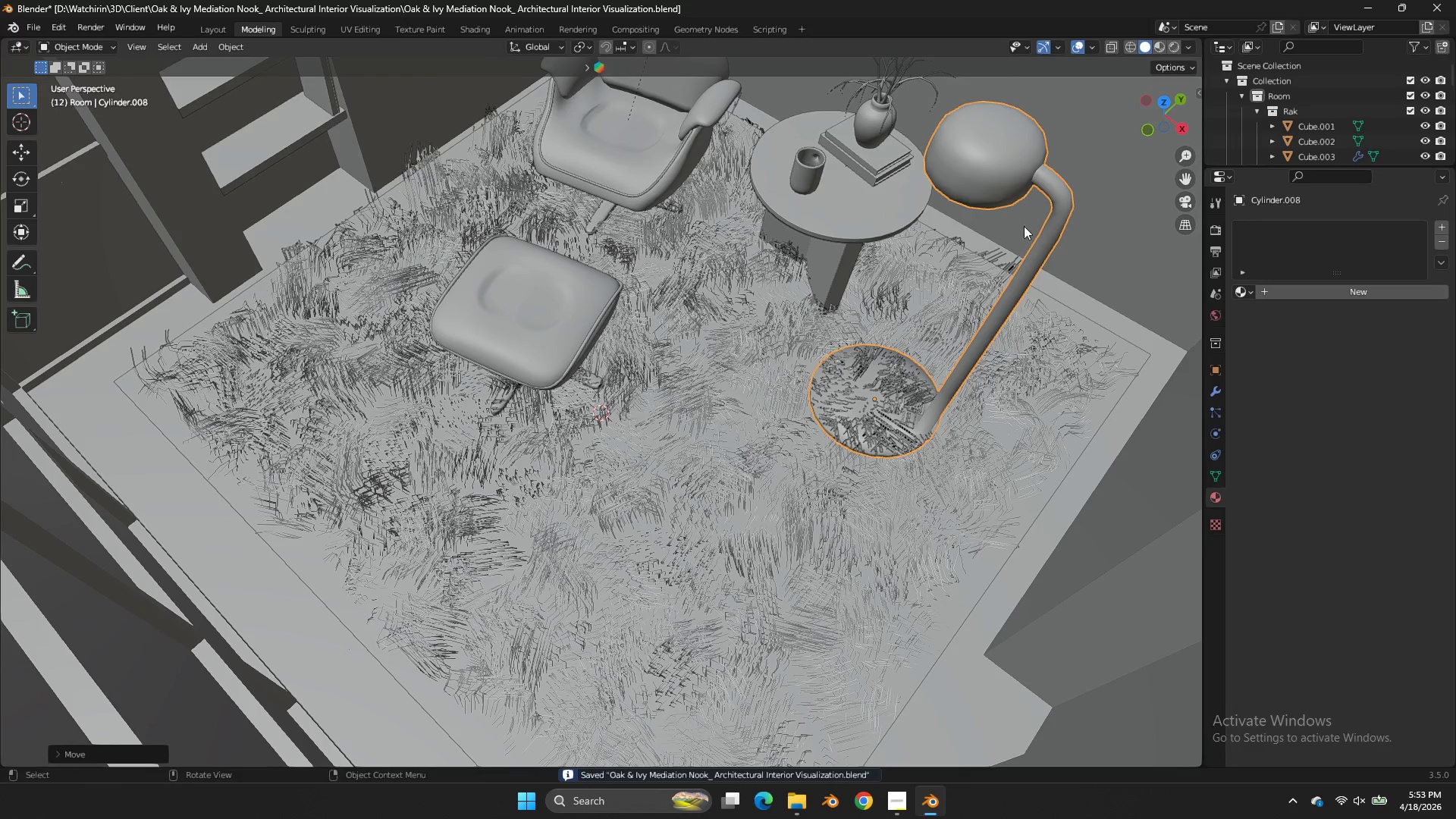 
left_click([1142, 132])
 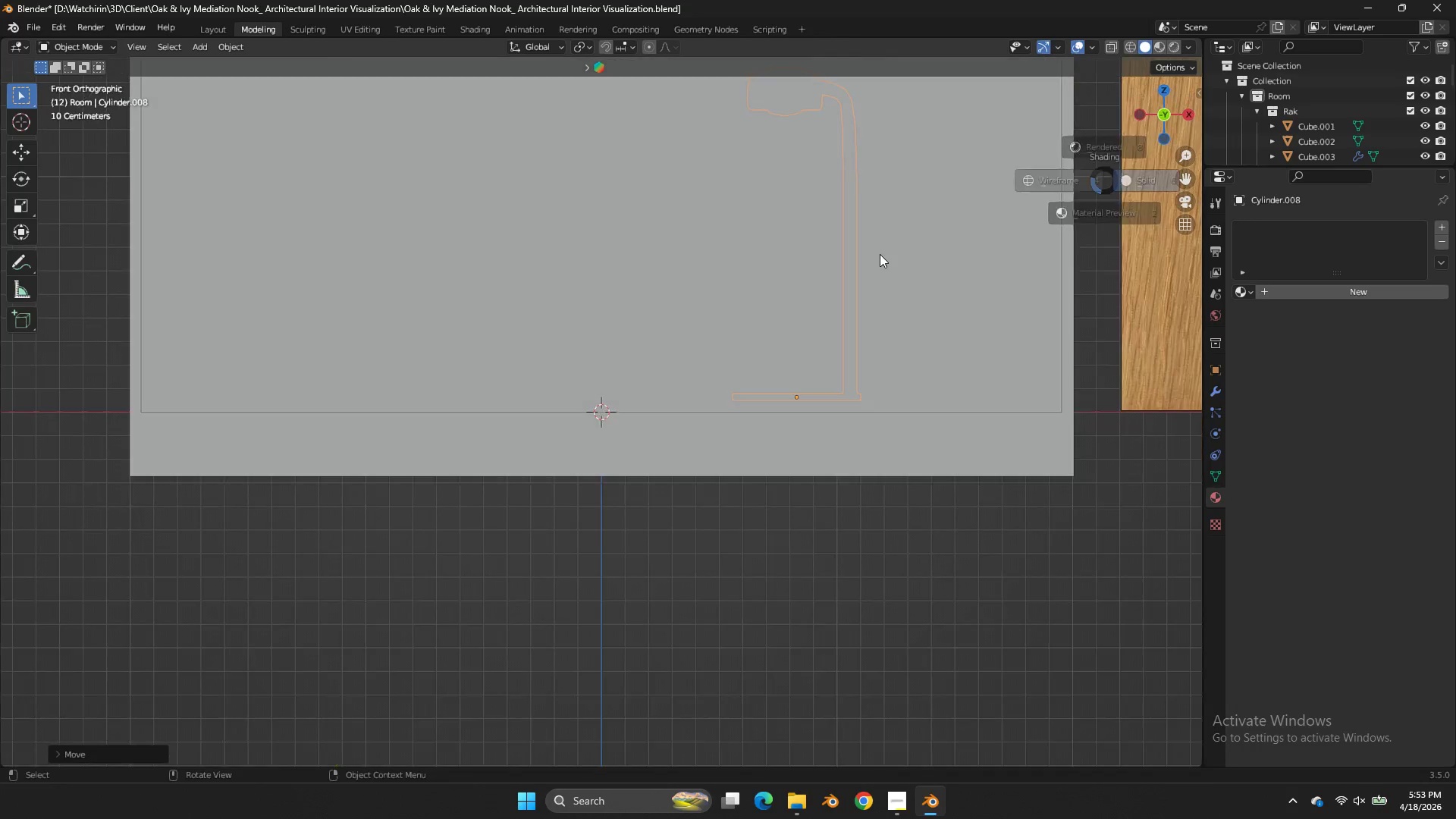 
type(zz)
 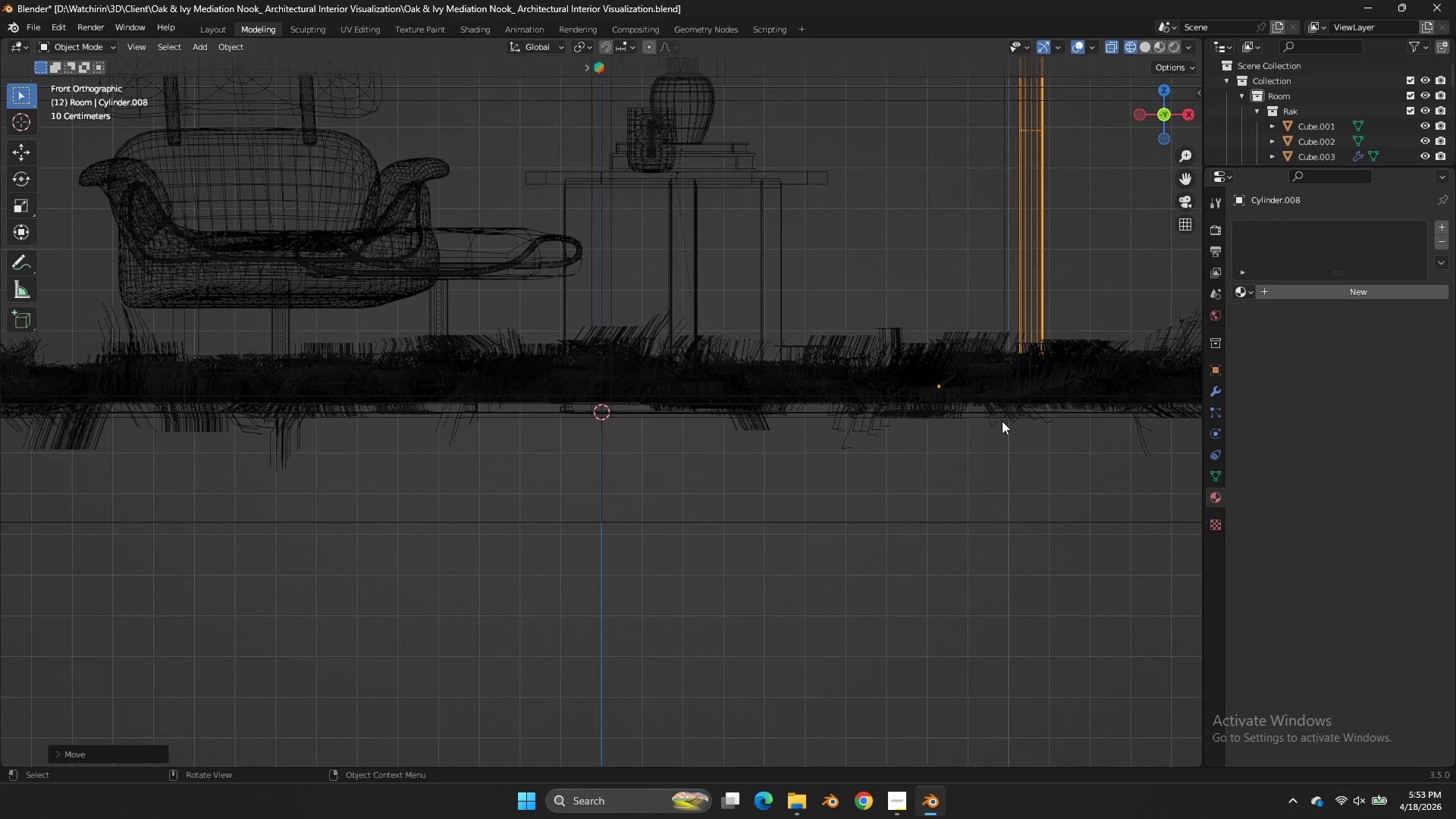 
scroll: coordinate [1038, 439], scroll_direction: up, amount: 3.0
 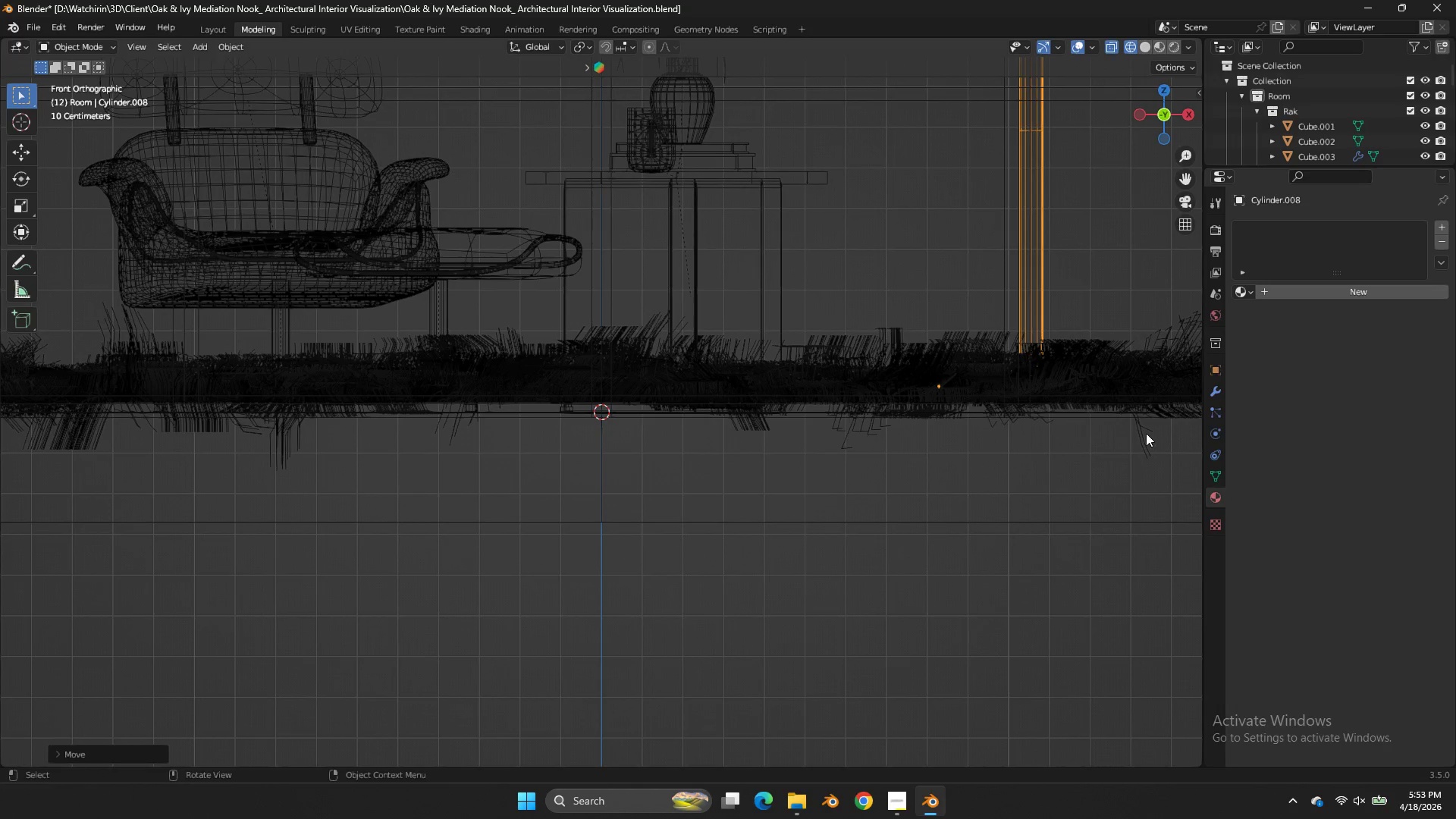 
key(G)
 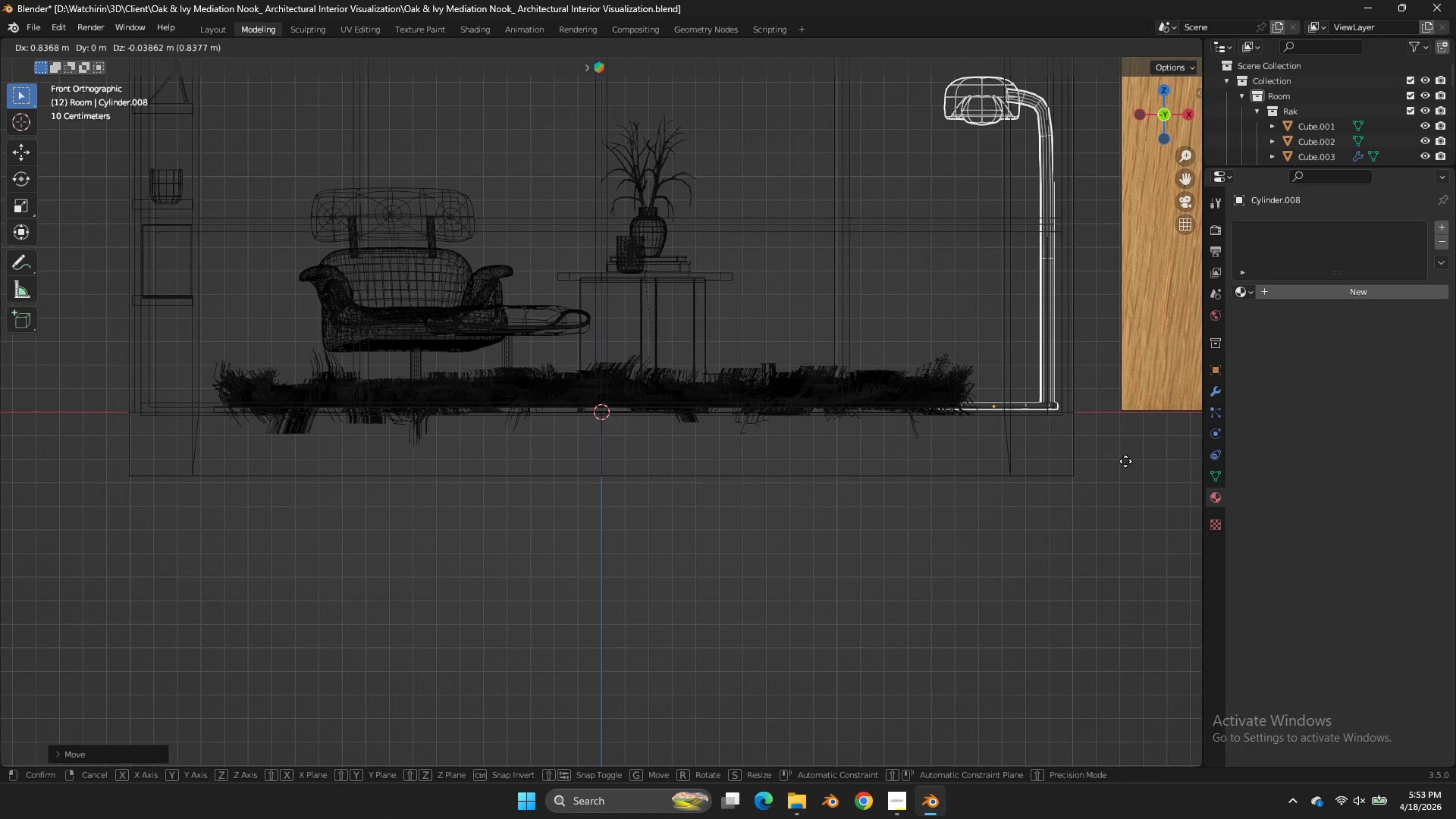 
scroll: coordinate [855, 441], scroll_direction: down, amount: 3.0
 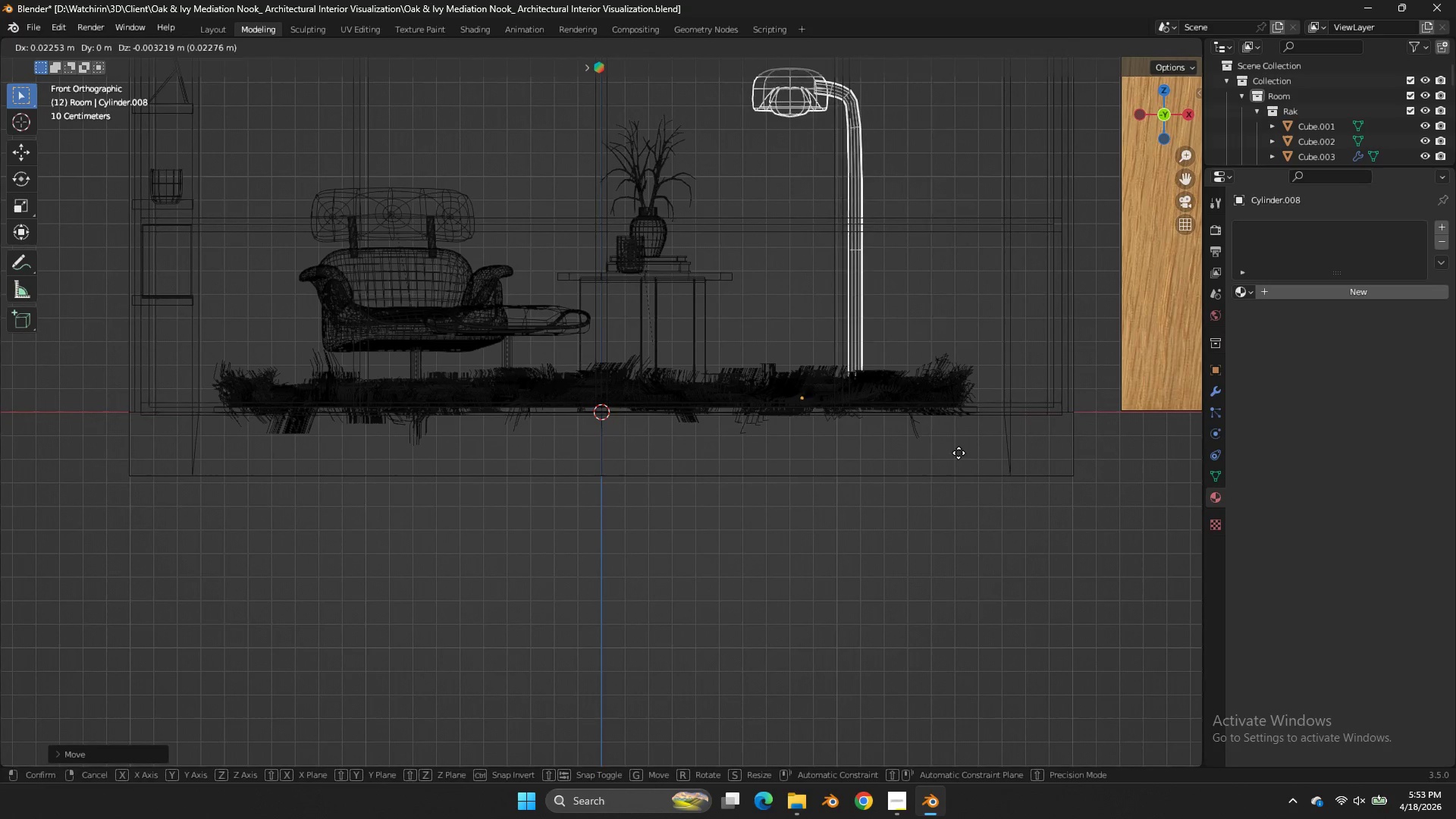 
left_click([1125, 461])
 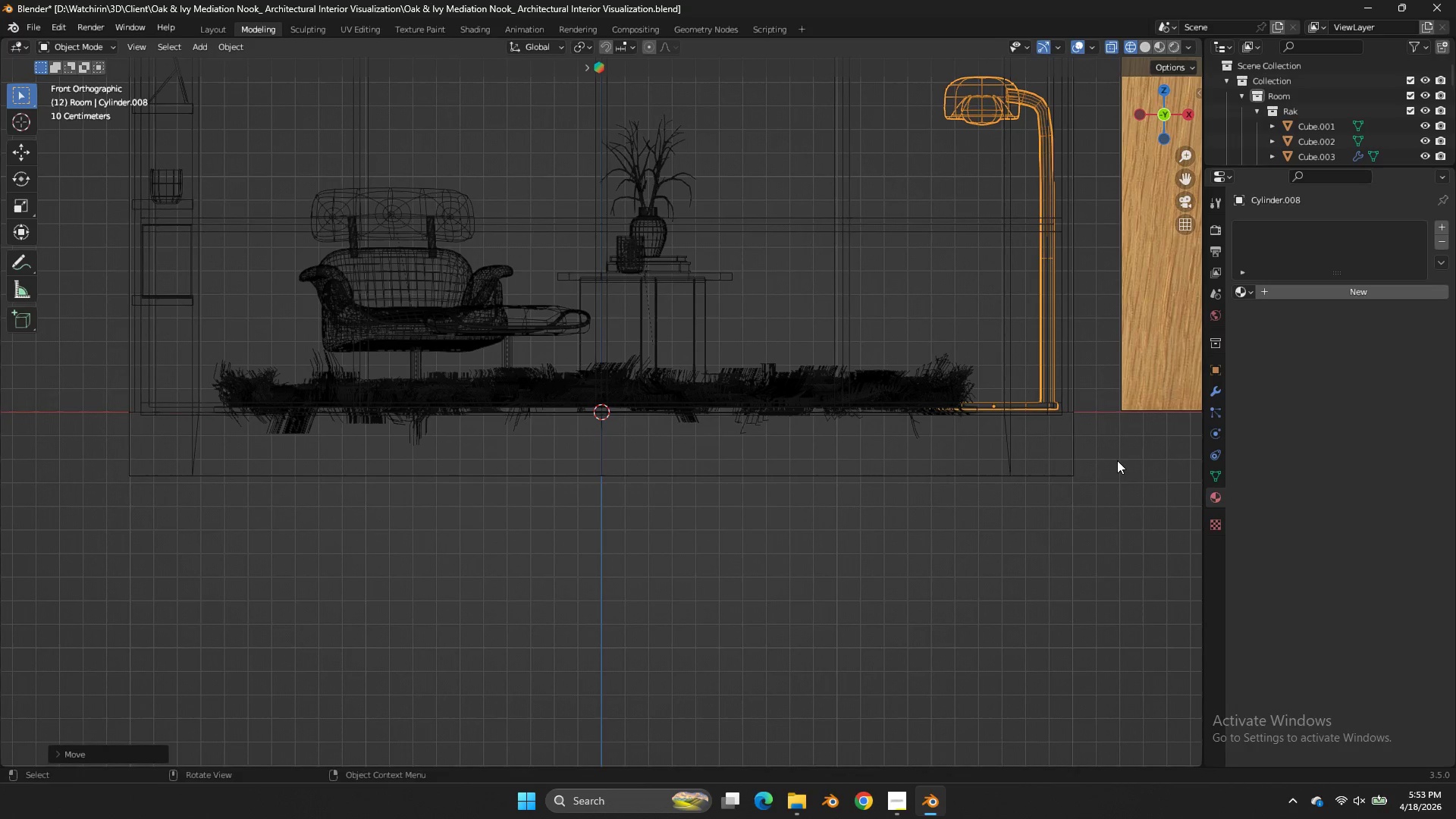 
key(G)
 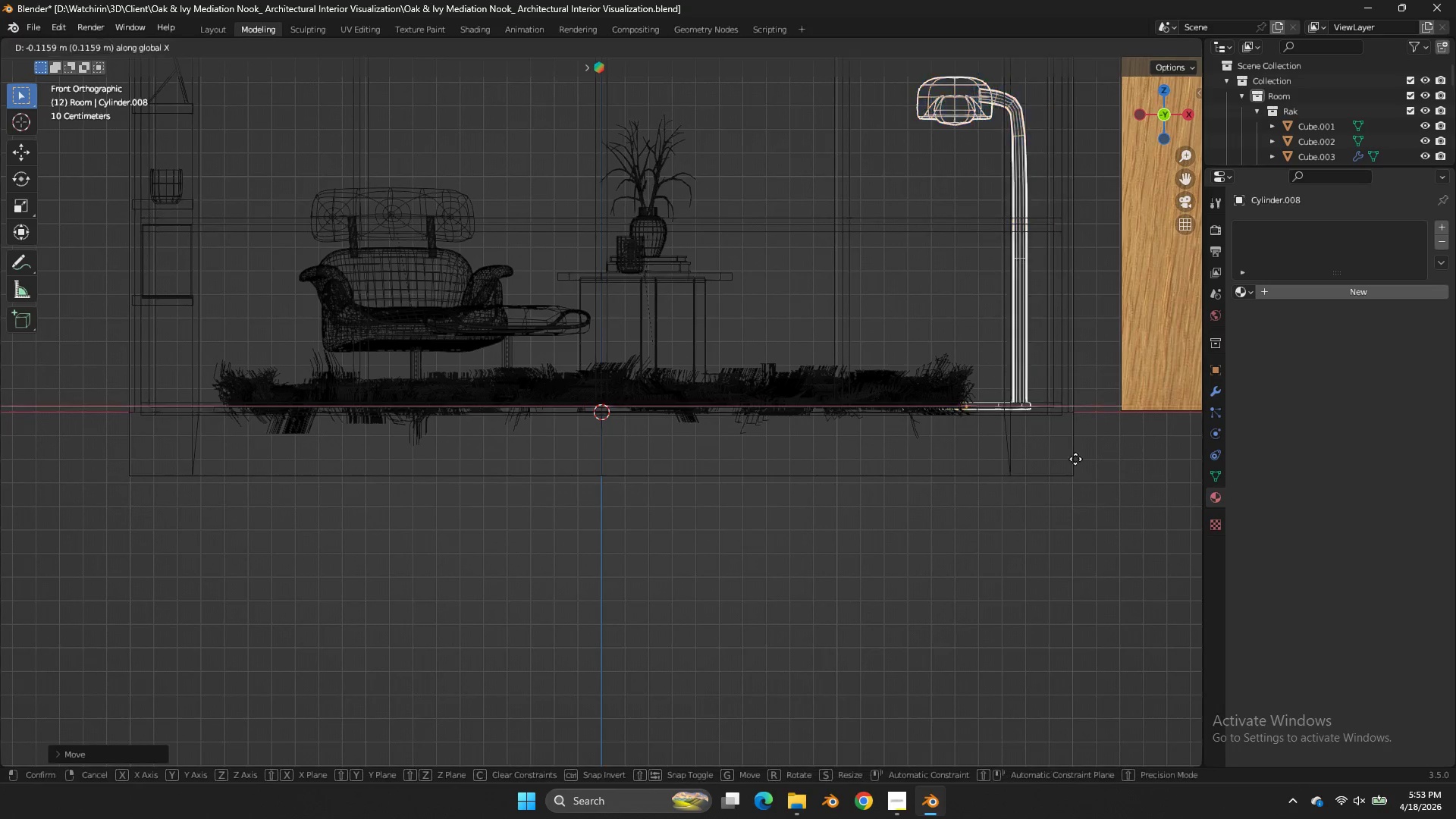 
key(X)
 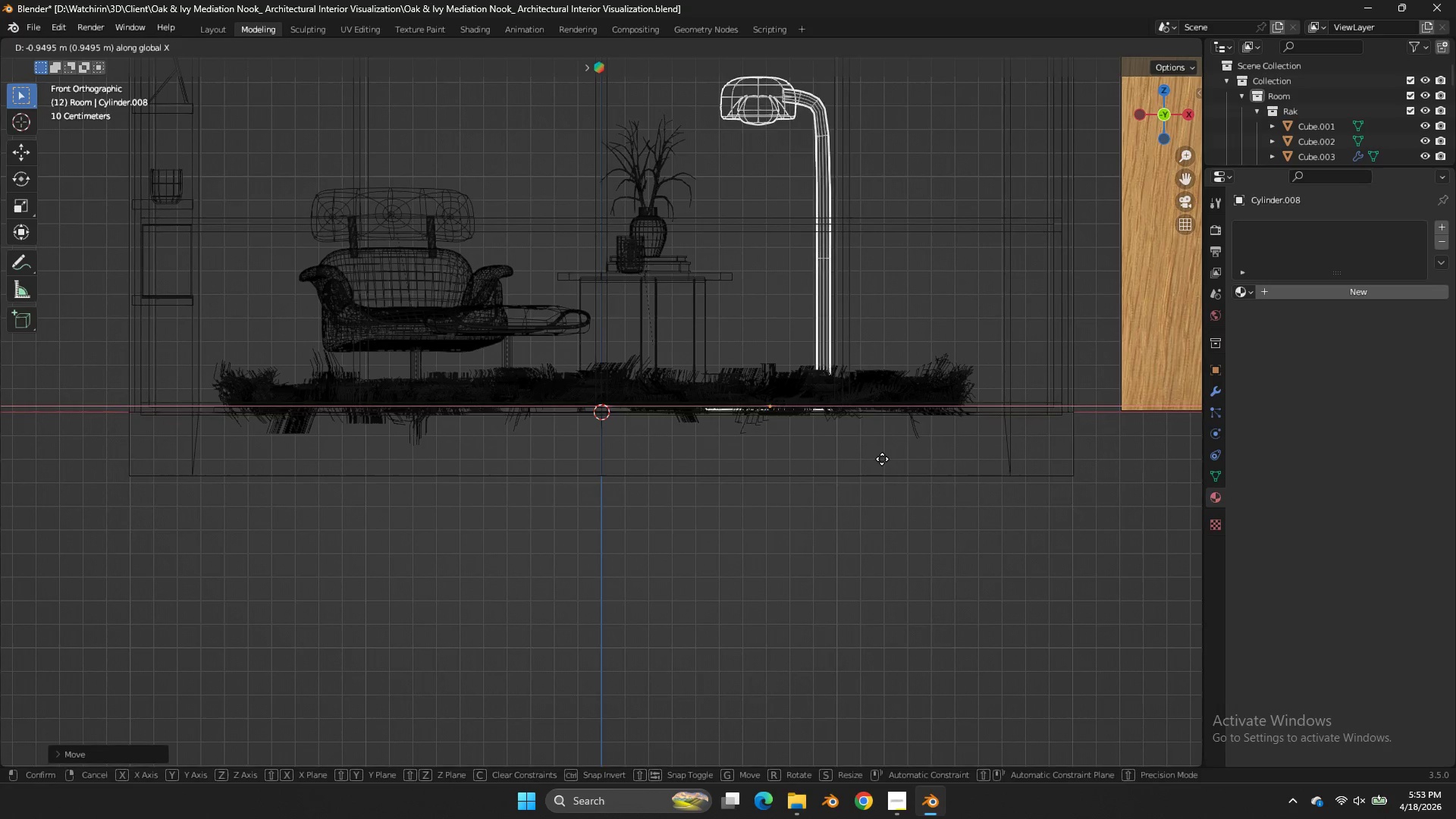 
left_click([882, 459])
 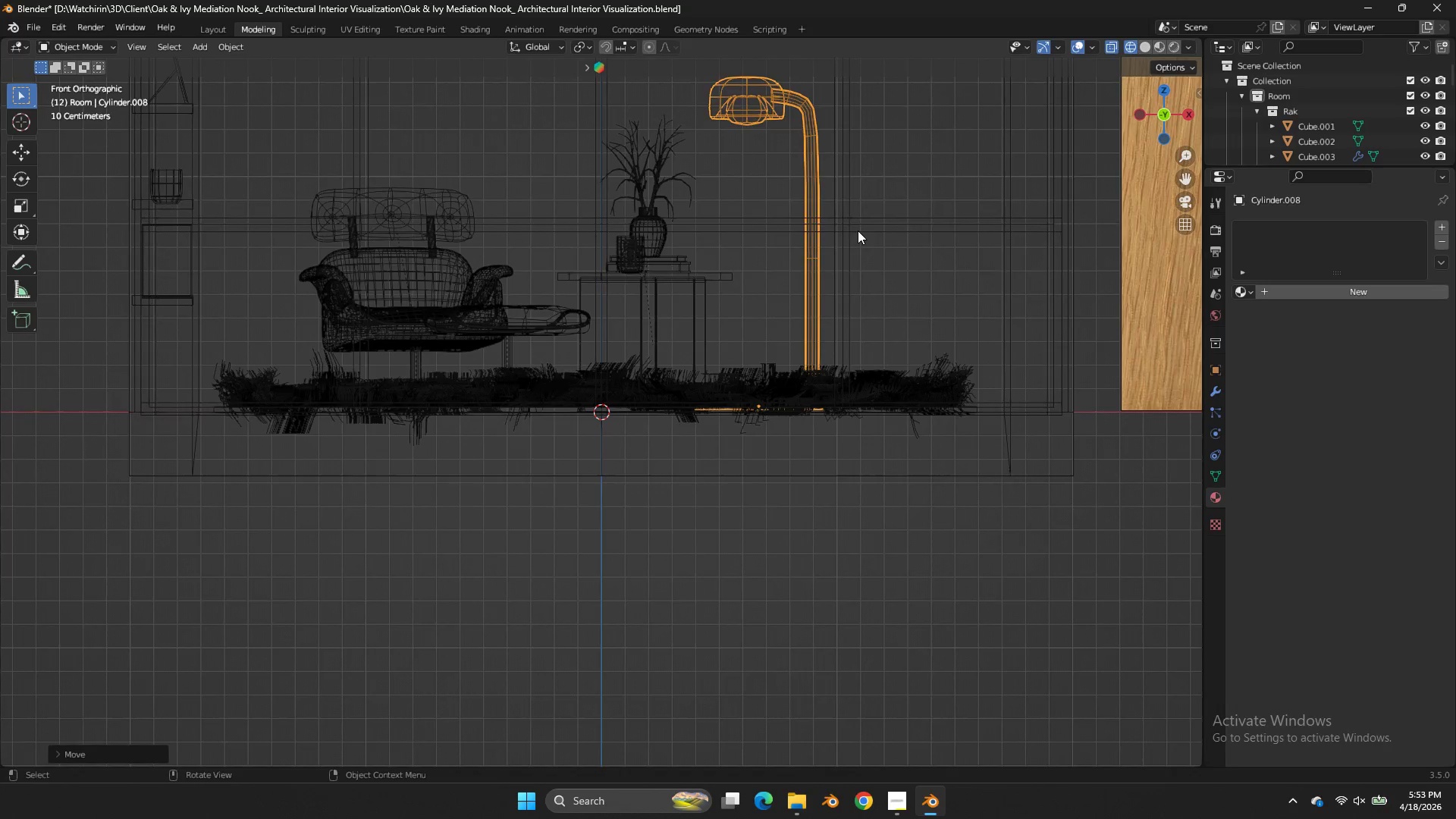 
key(Tab)
 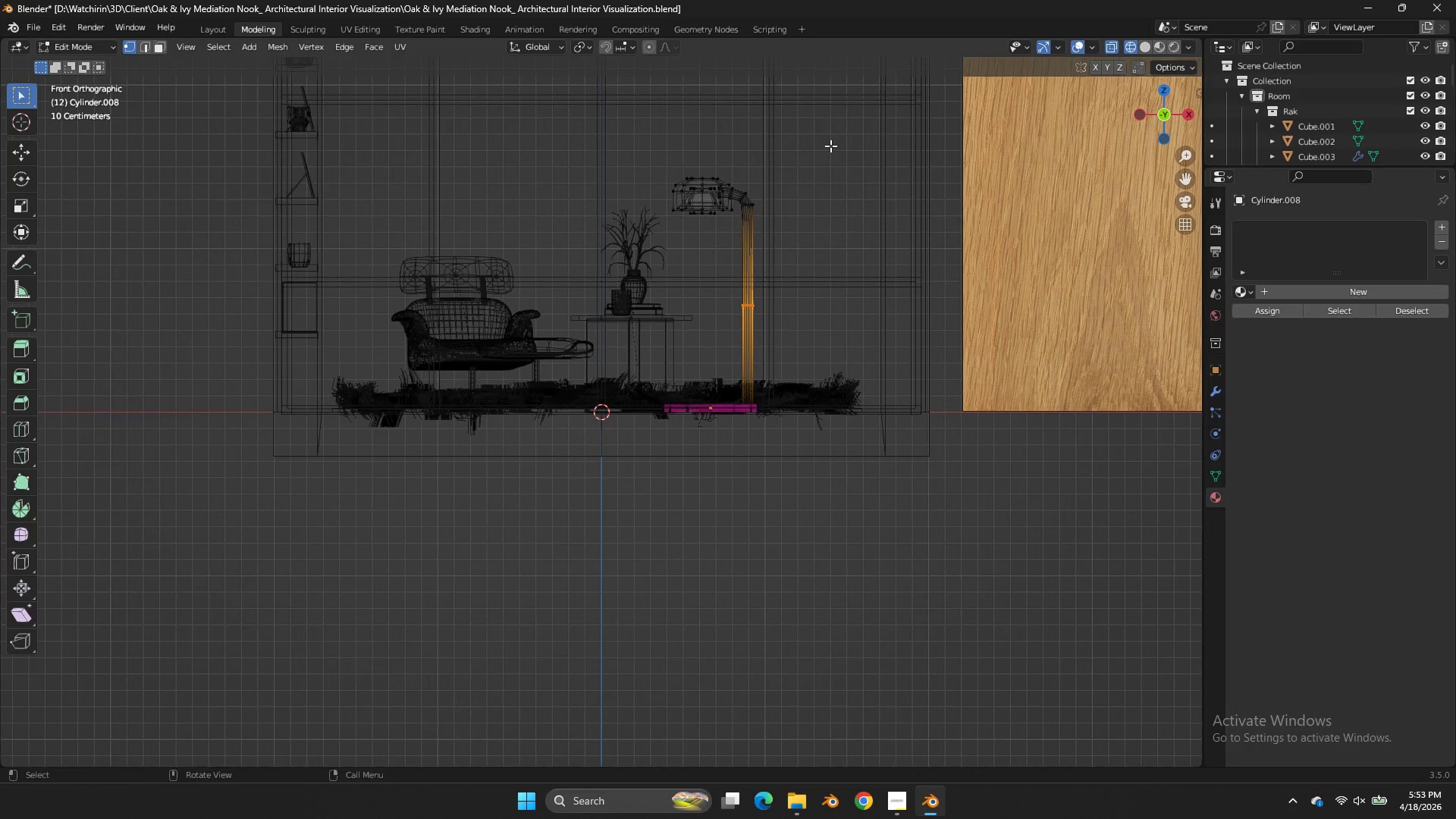 
scroll: coordinate [857, 229], scroll_direction: down, amount: 2.0
 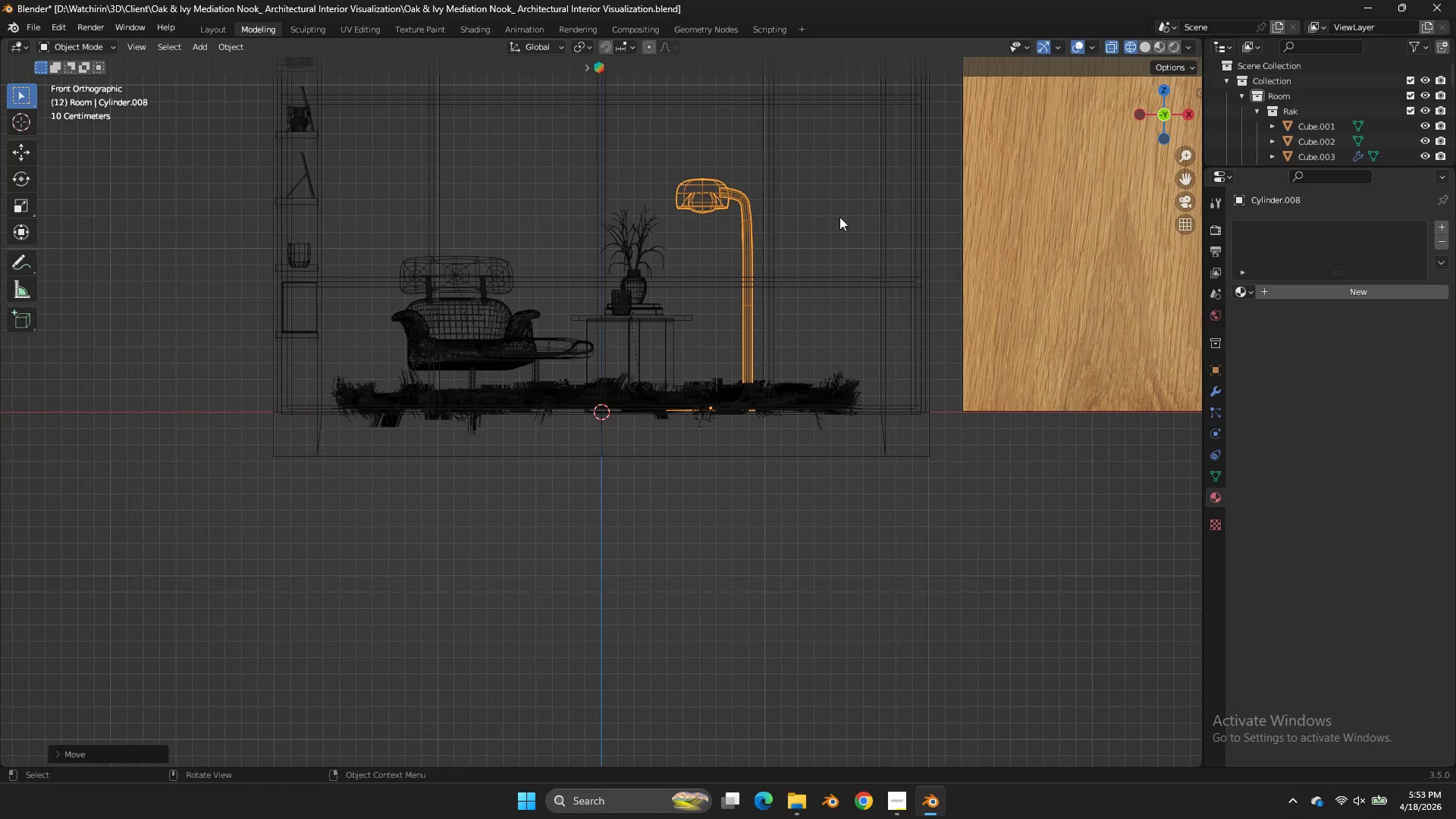 
left_click_drag(start_coordinate=[830, 146], to_coordinate=[635, 244])
 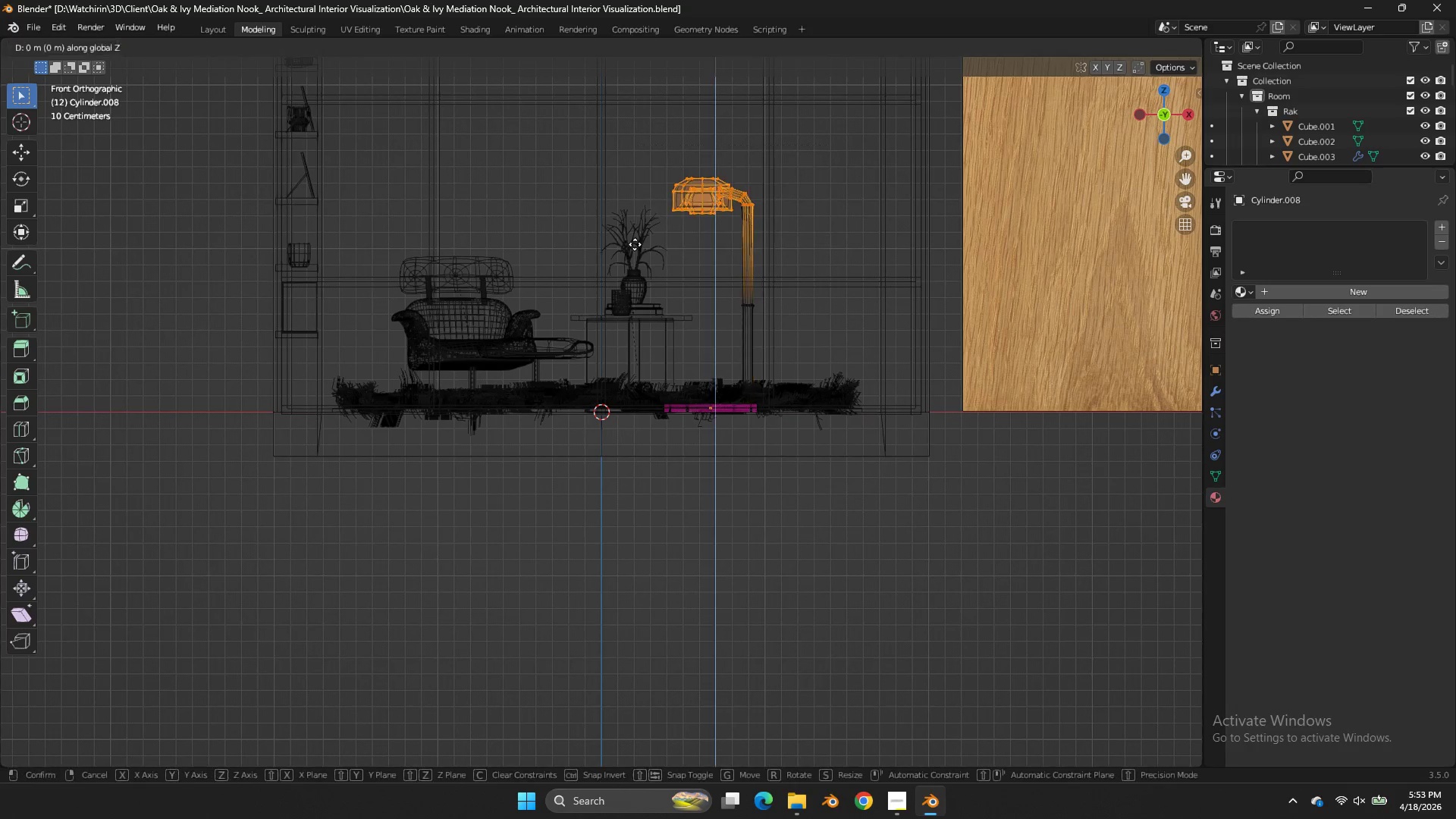 
type(gzx)
 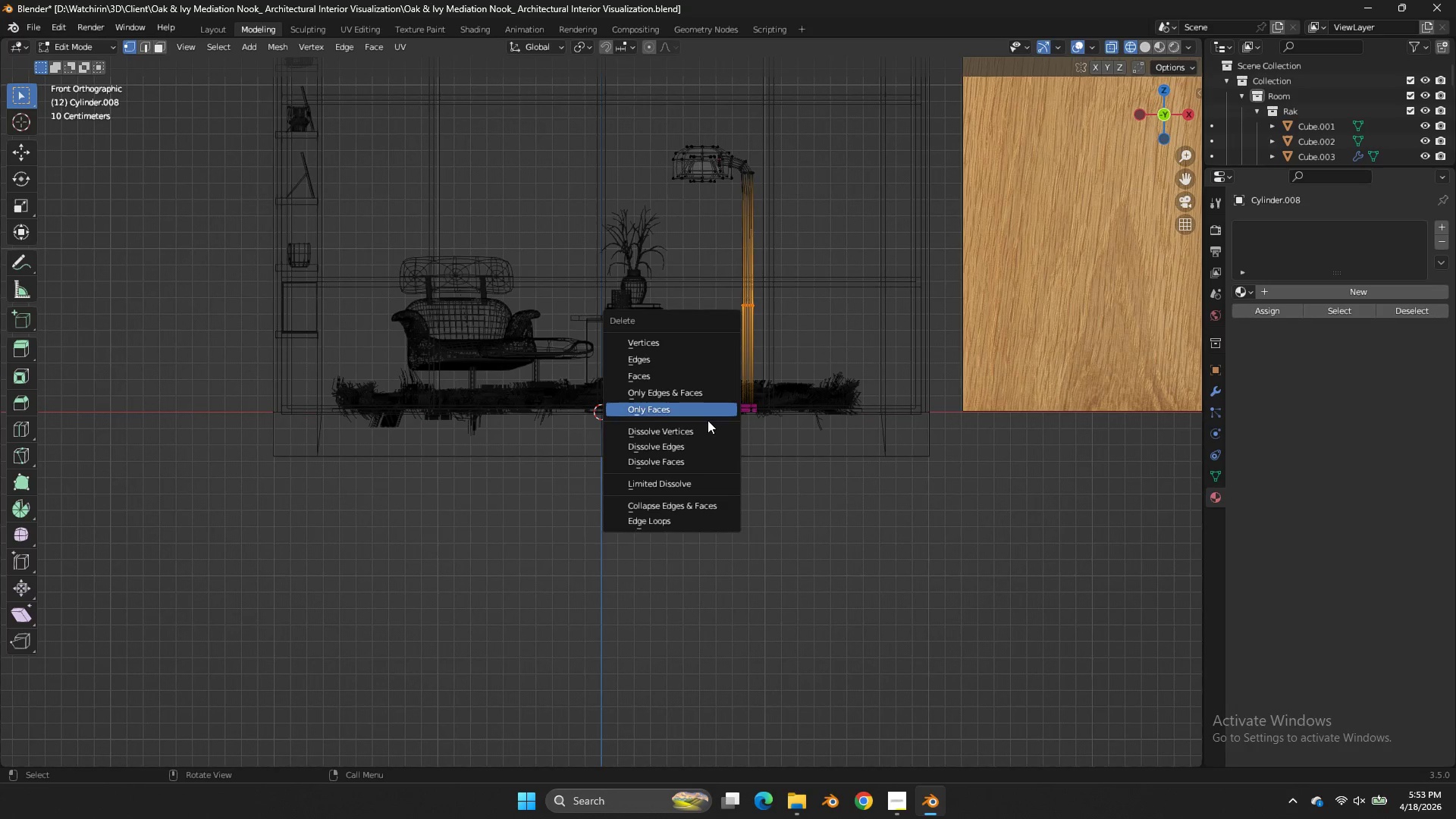 
left_click_drag(start_coordinate=[628, 212], to_coordinate=[632, 215])
 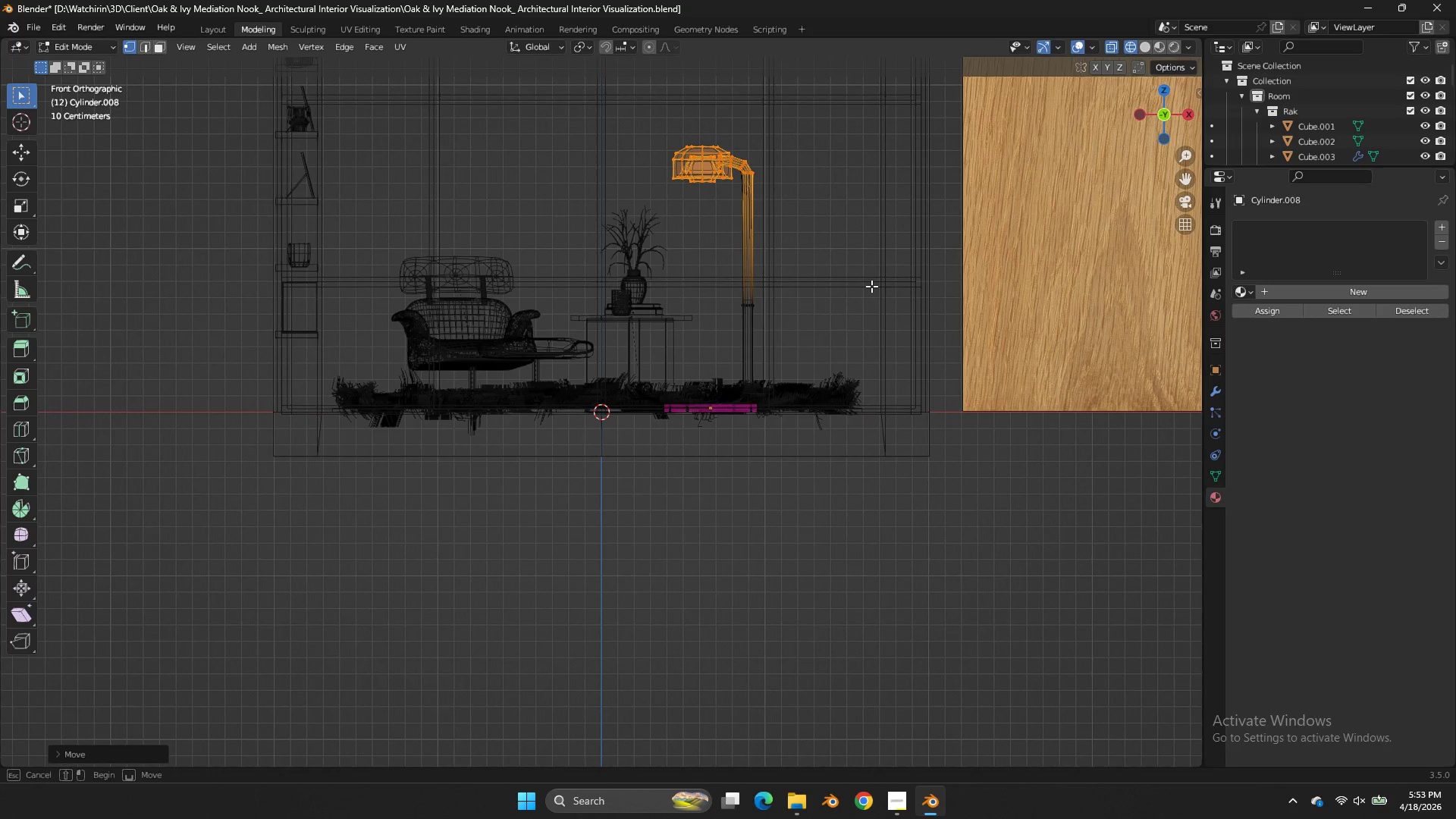 
left_click_drag(start_coordinate=[880, 279], to_coordinate=[649, 353])
 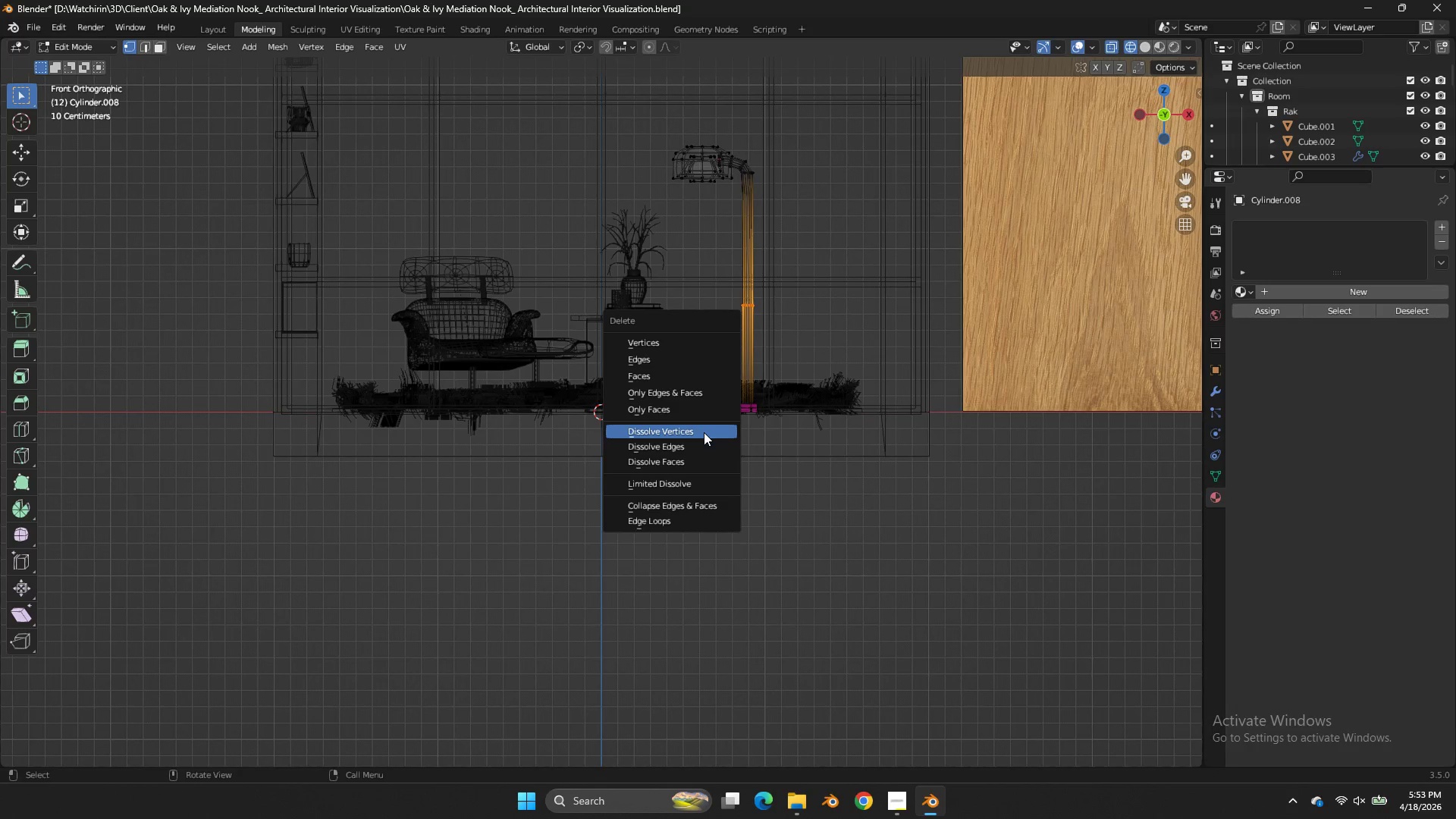 
left_click([704, 444])
 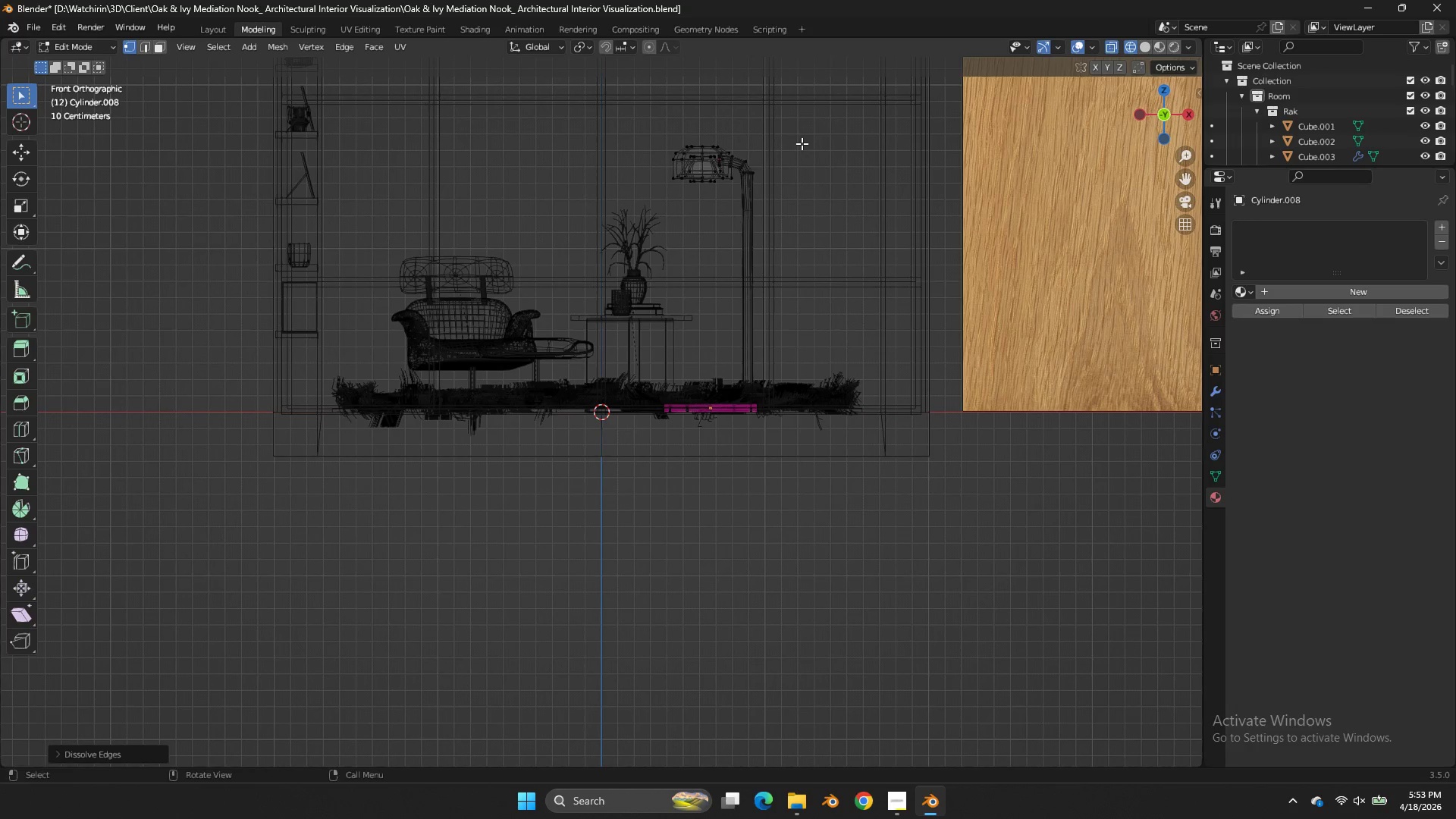 
left_click_drag(start_coordinate=[802, 143], to_coordinate=[550, 226])
 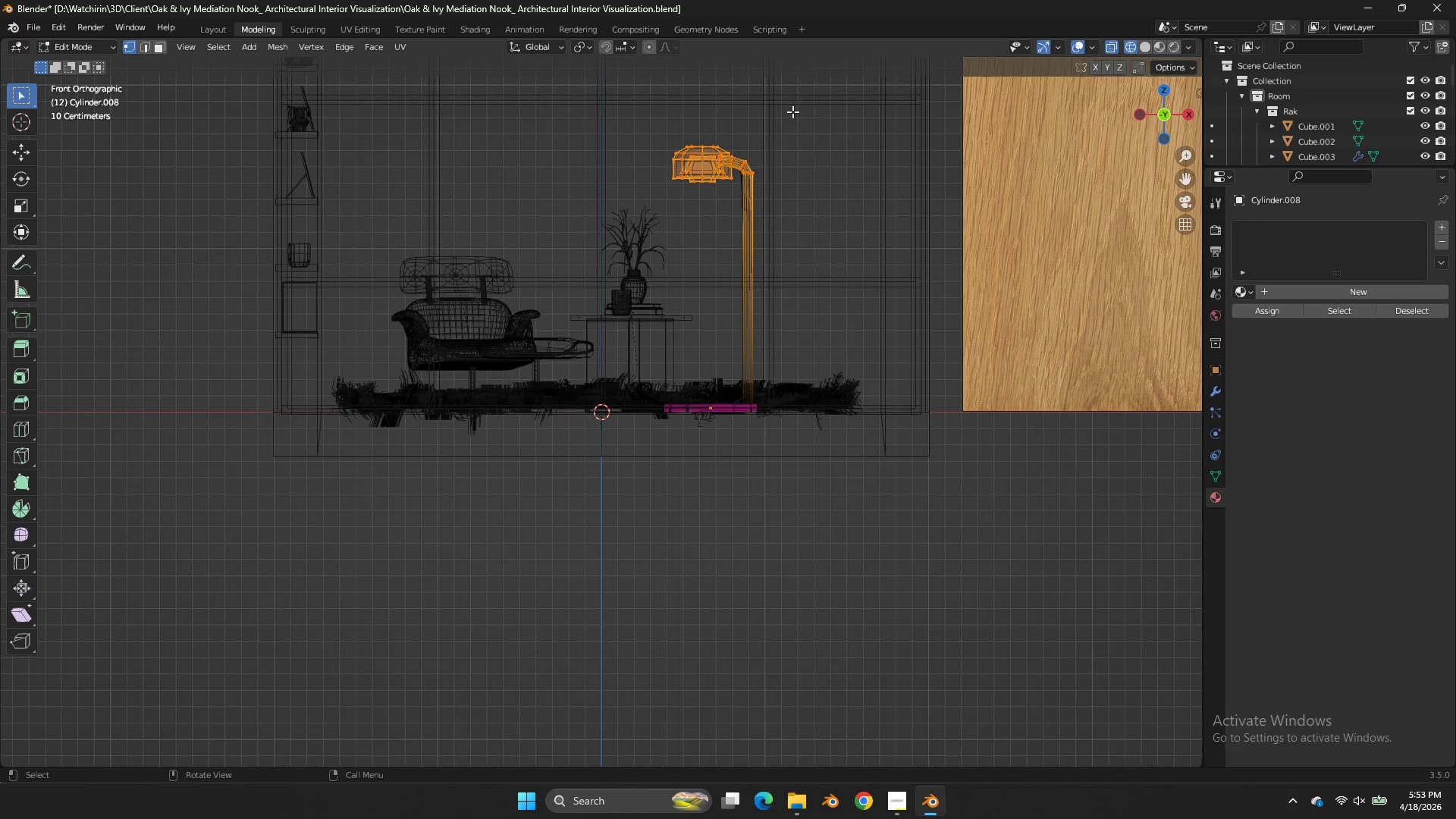 
left_click_drag(start_coordinate=[795, 110], to_coordinate=[490, 234])
 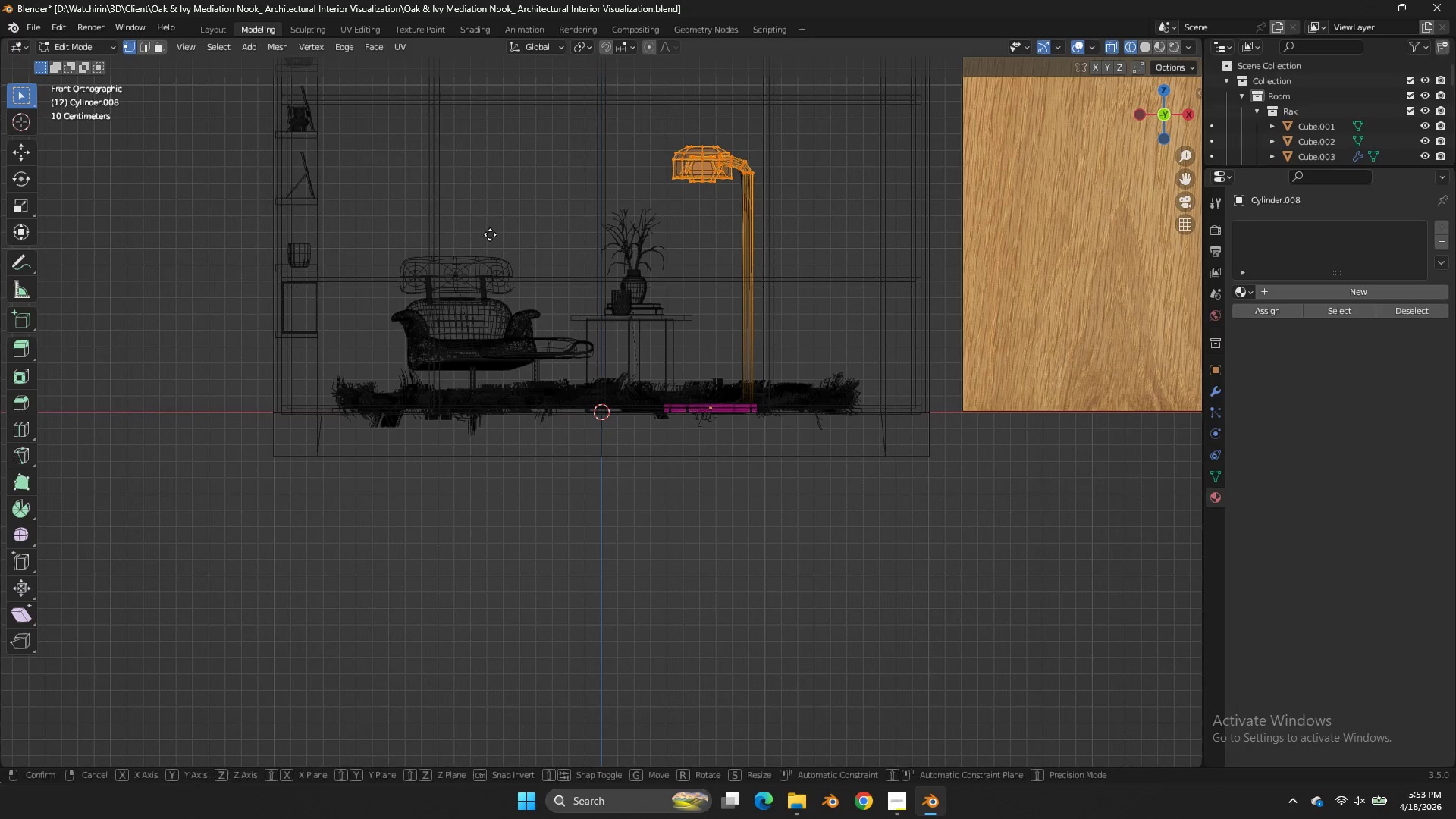 
type(gz)
 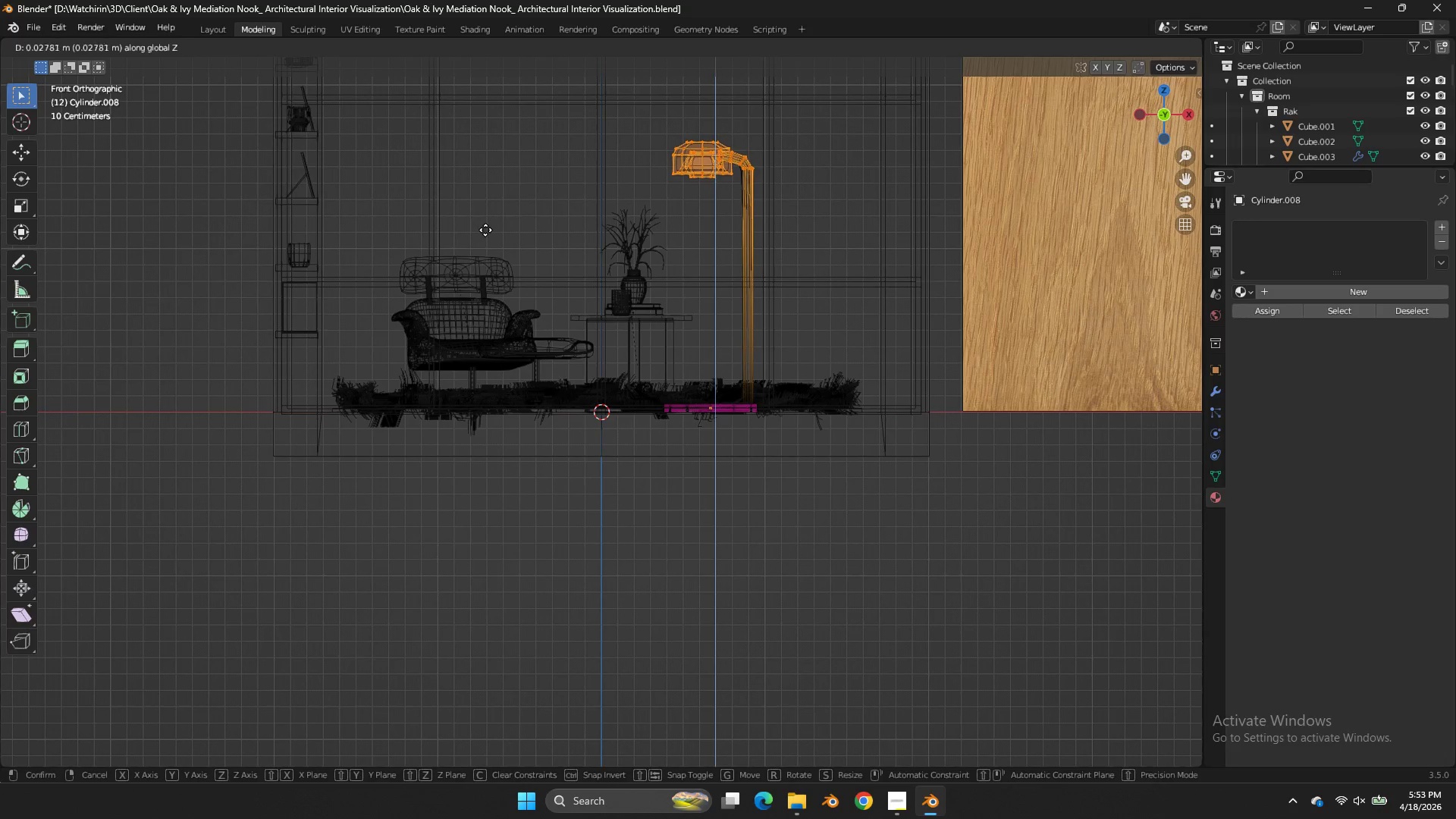 
left_click([485, 230])
 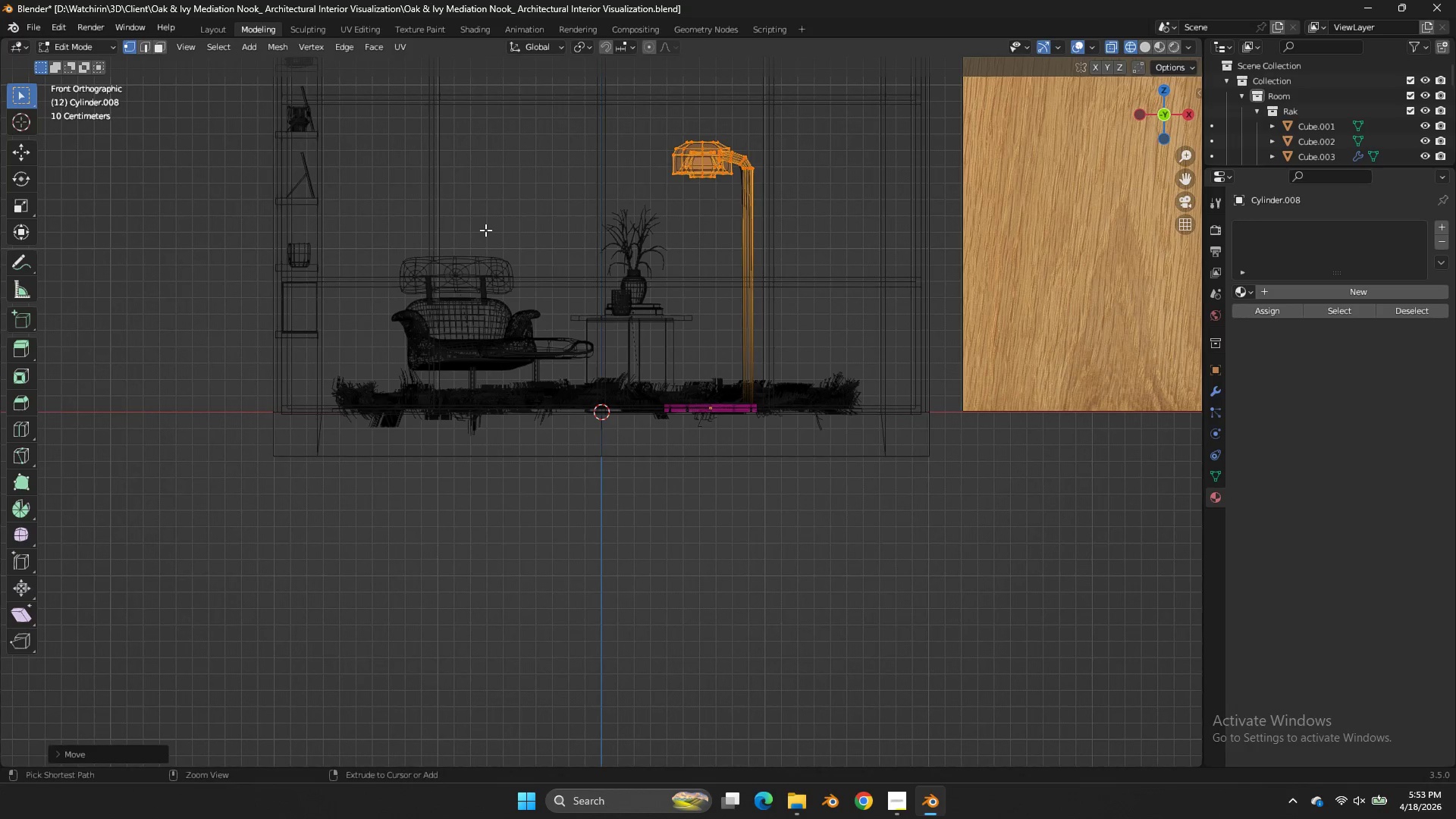 
key(Control+ControlLeft)
 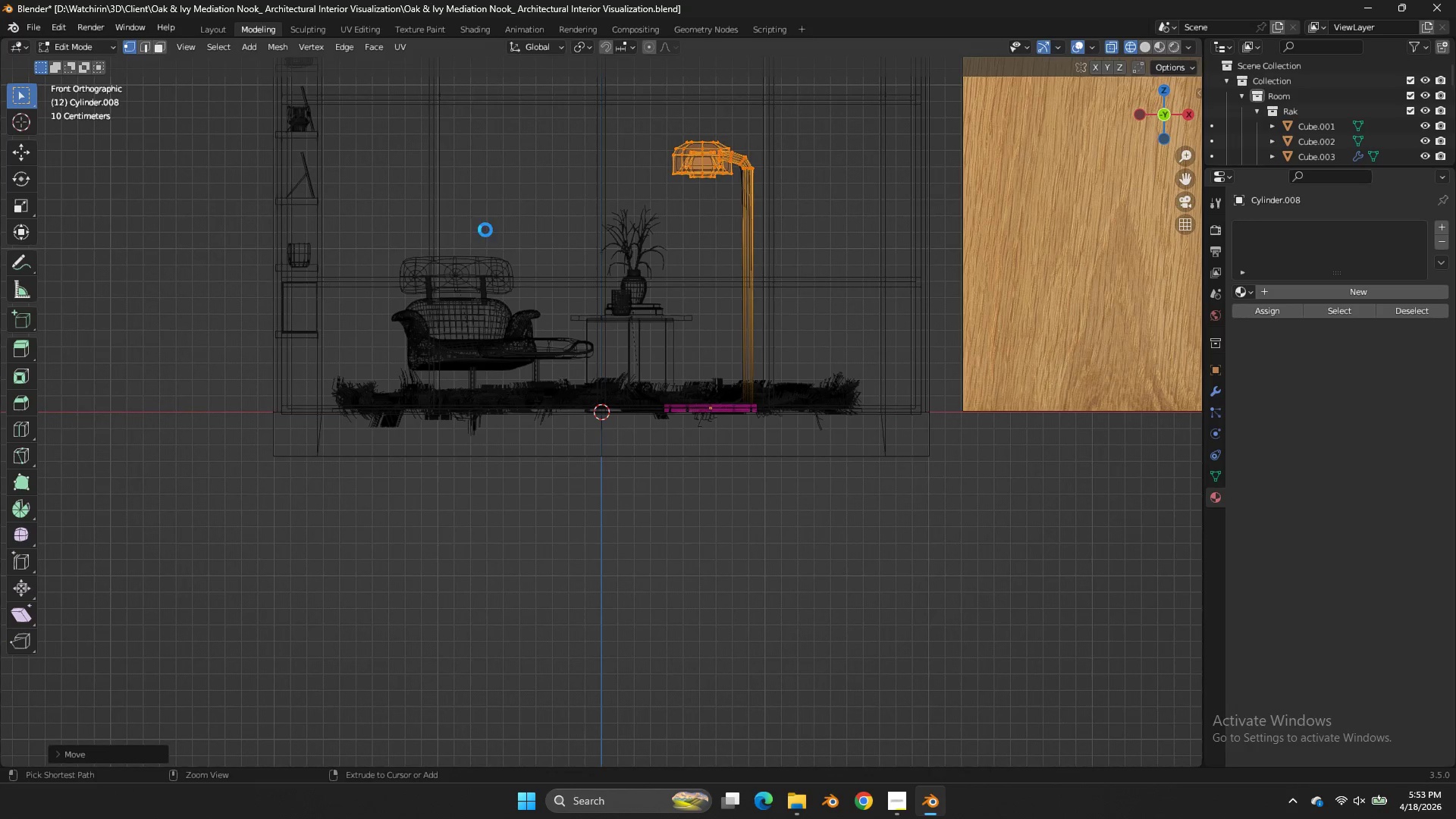 
key(Control+S)
 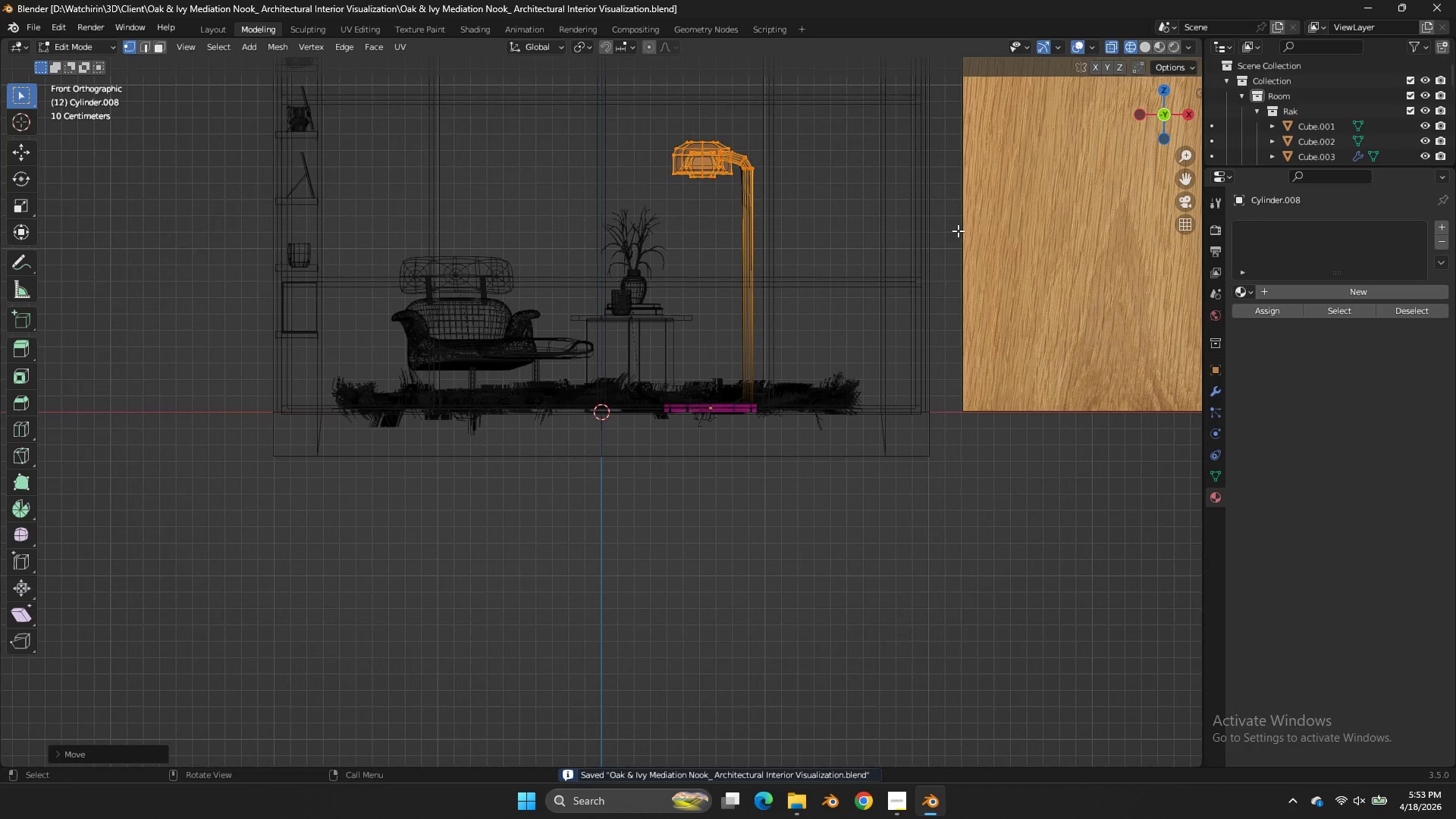 
key(Z)
 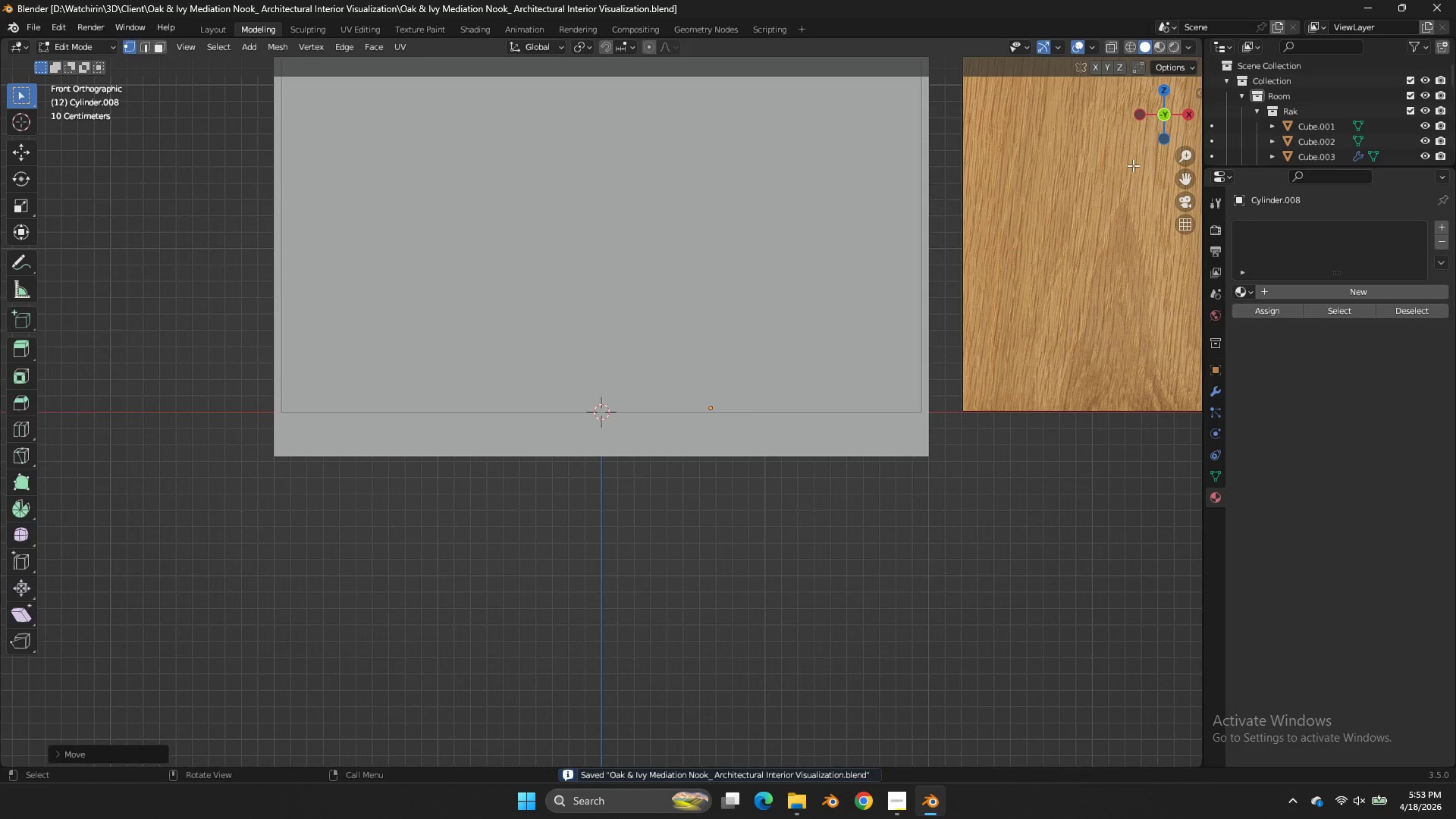 
key(Tab)
 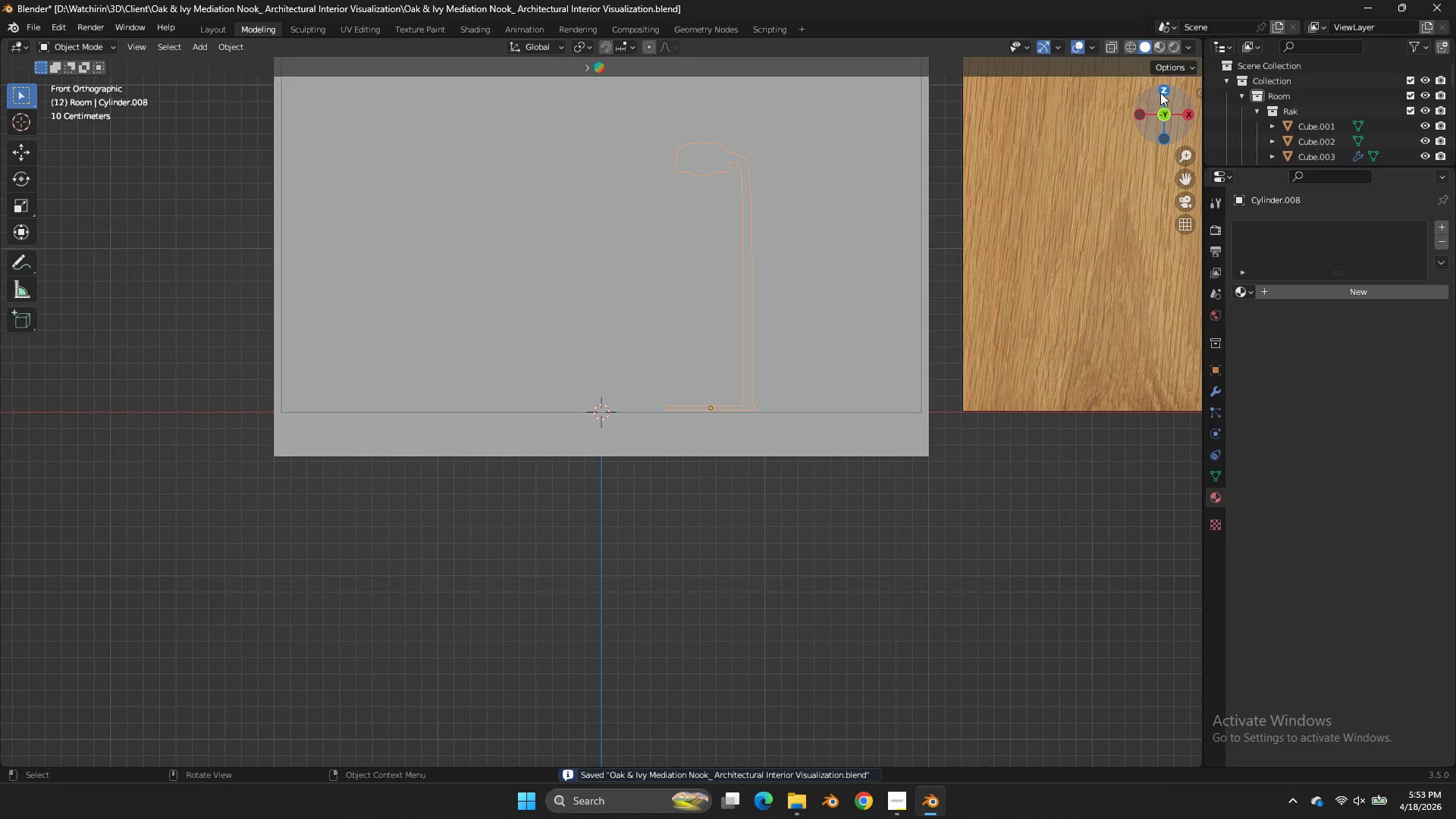 
left_click([1160, 93])
 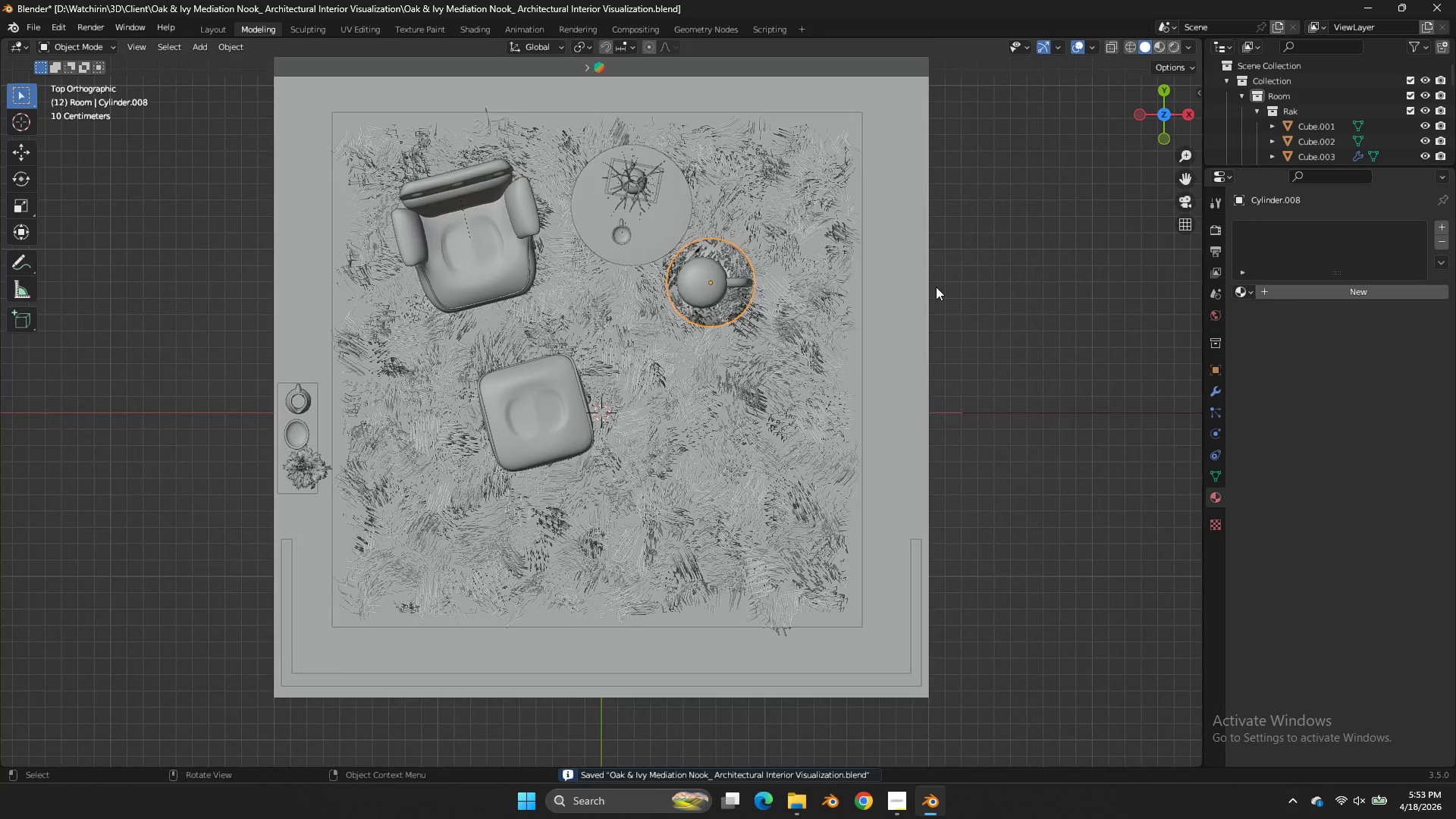 
key(R)
 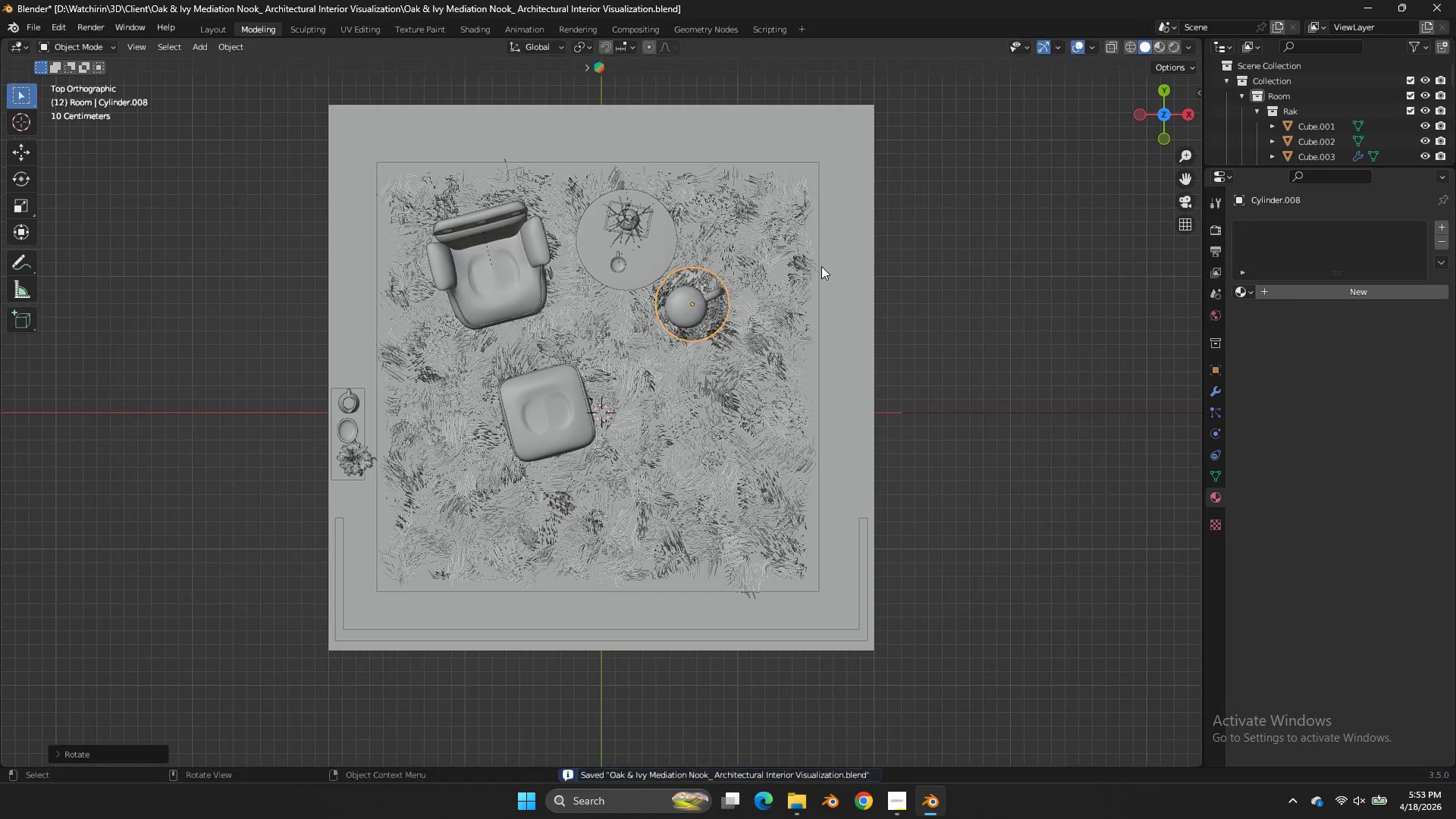 
scroll: coordinate [936, 287], scroll_direction: down, amount: 1.0
 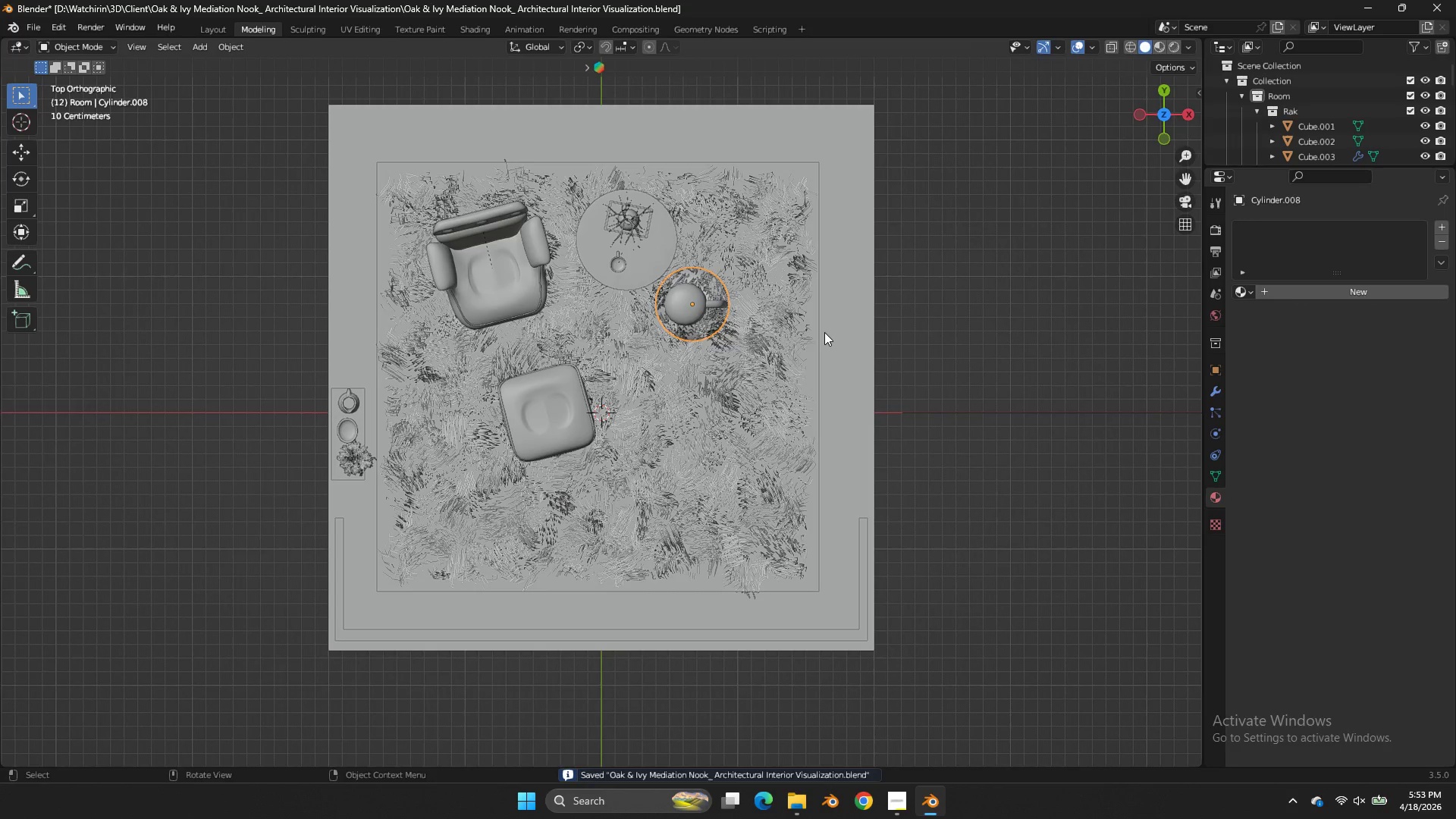 
key(G)
 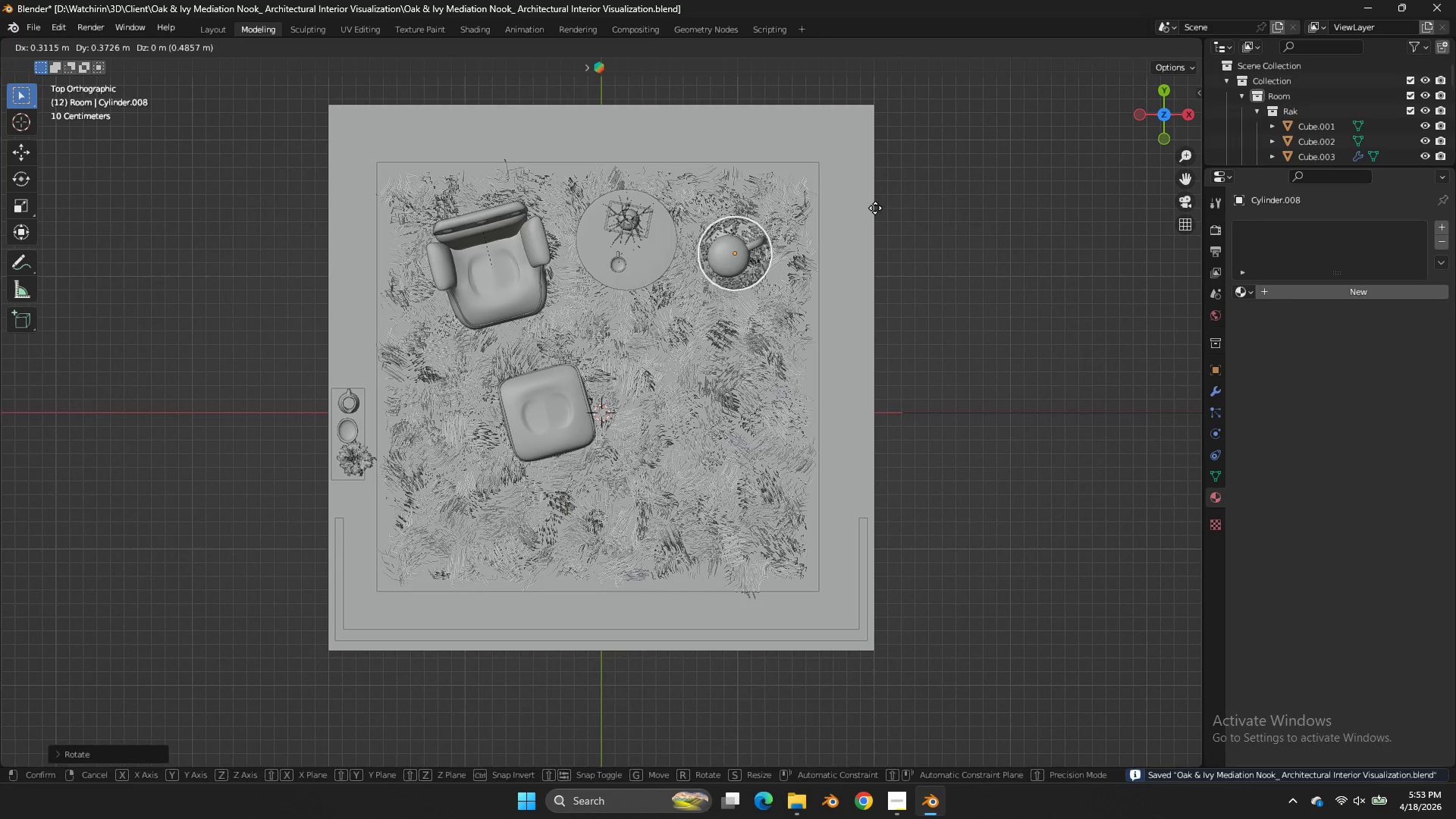 
left_click([877, 208])
 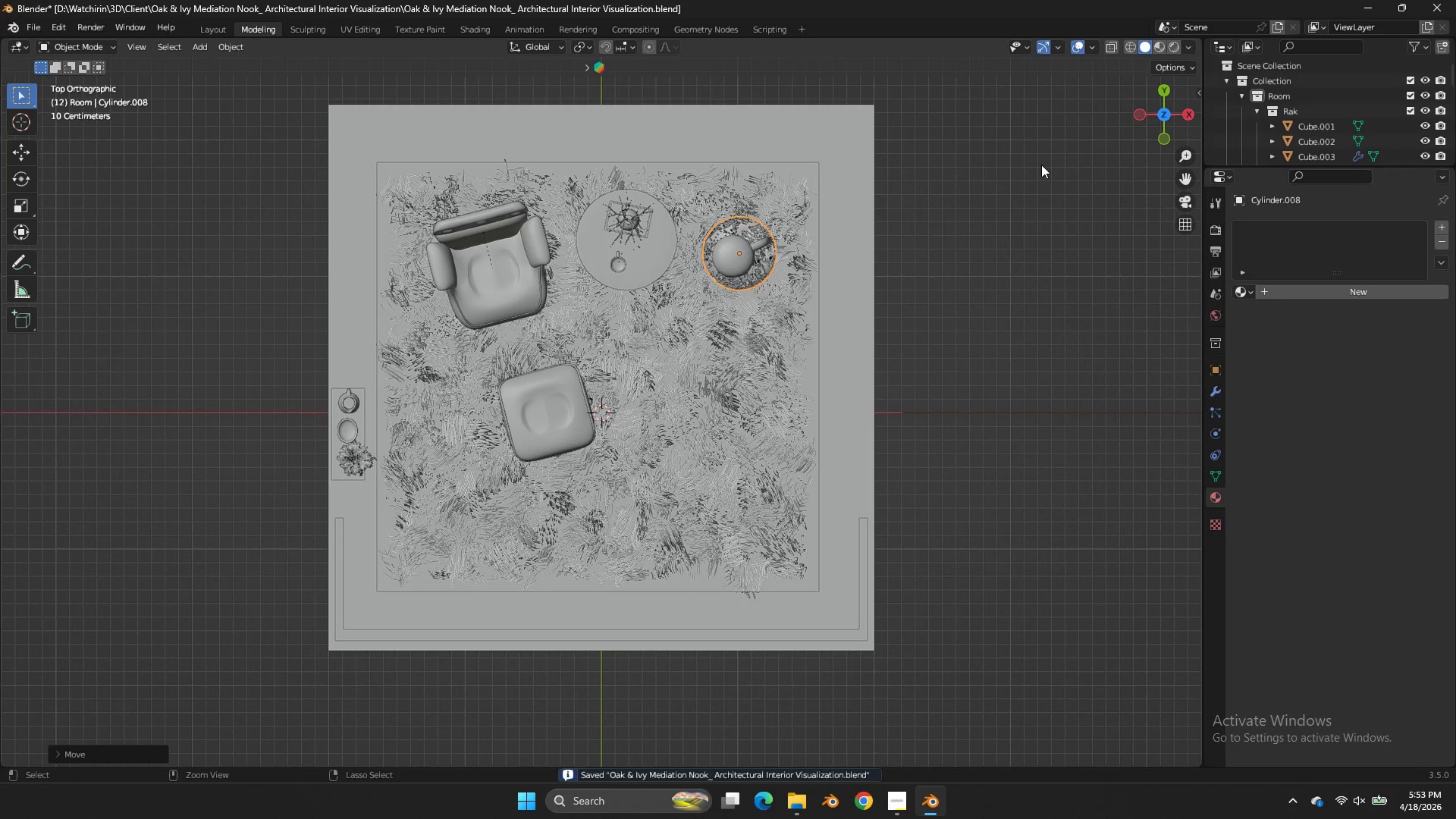 
key(Control+ControlLeft)
 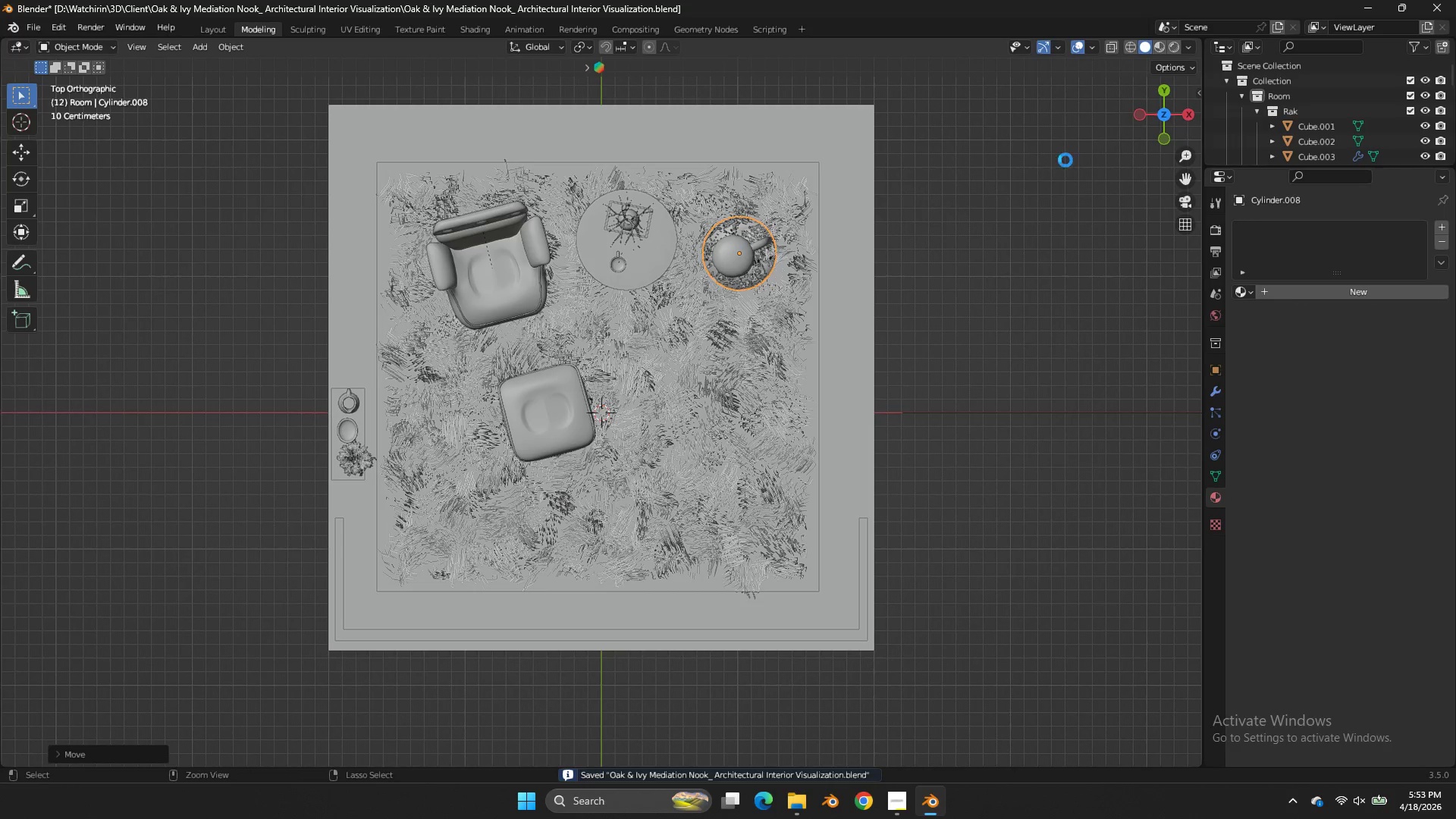 
key(Control+S)
 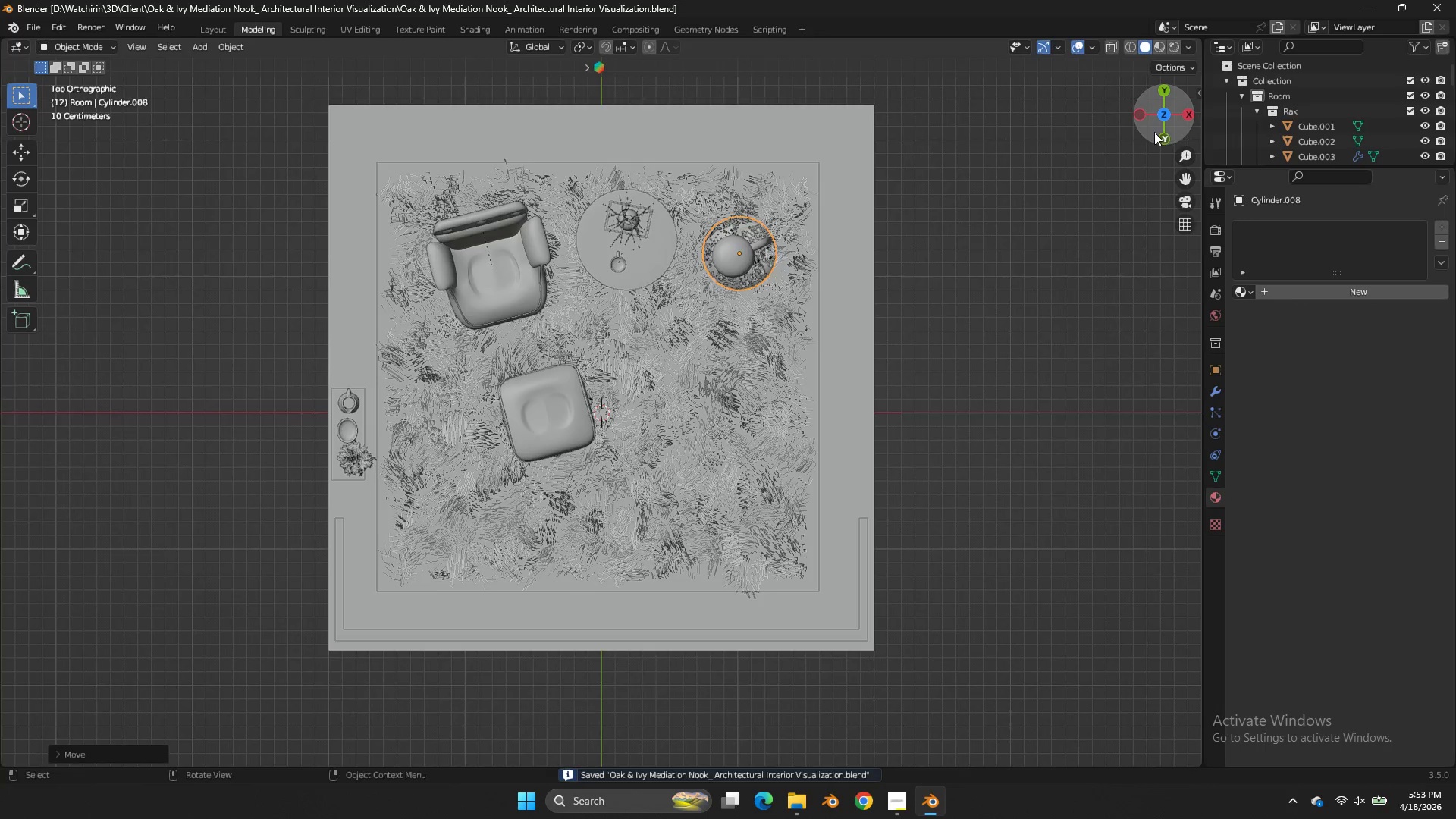 
left_click_drag(start_coordinate=[1155, 135], to_coordinate=[4, 67])
 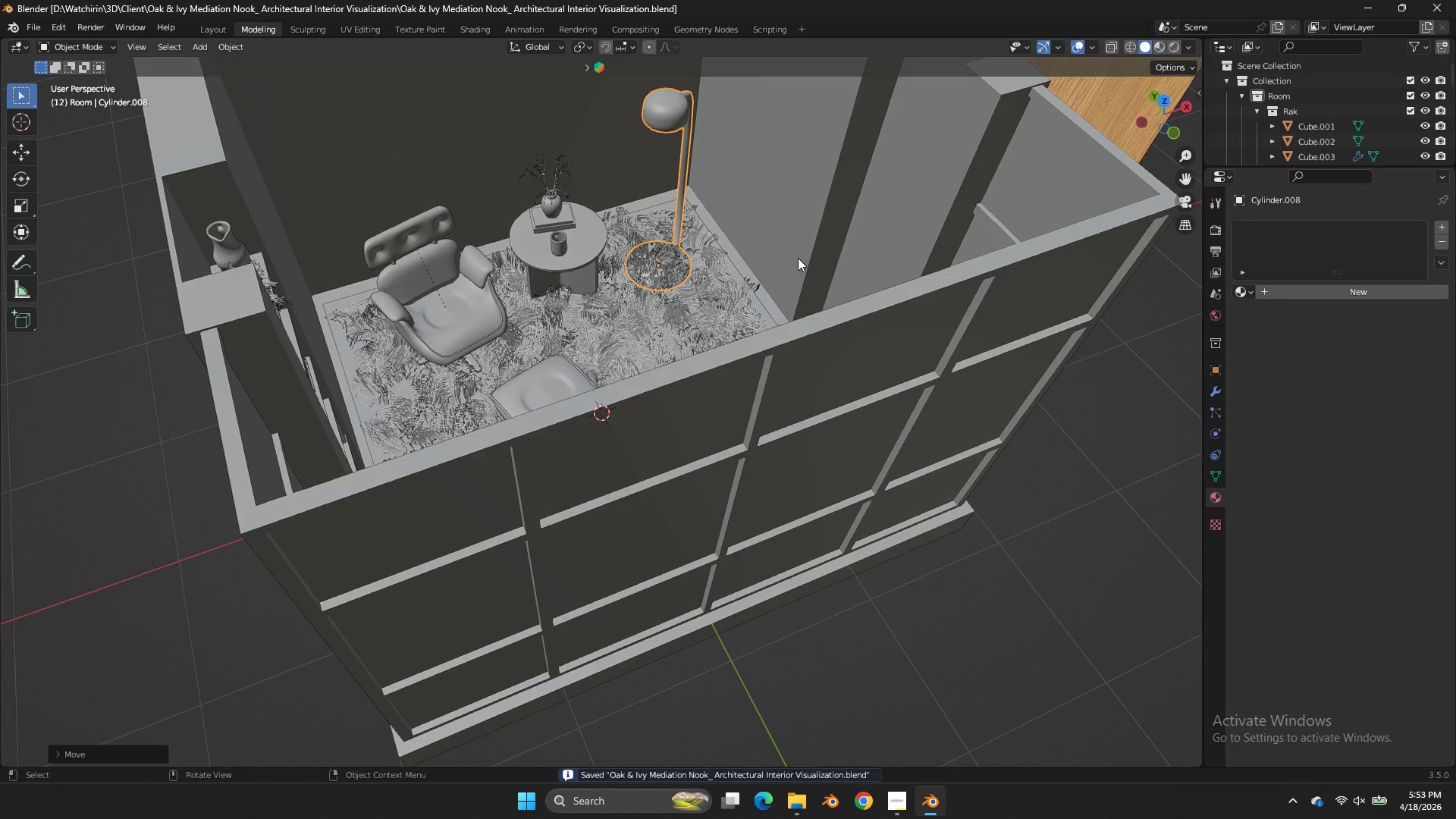 
type(gz)
 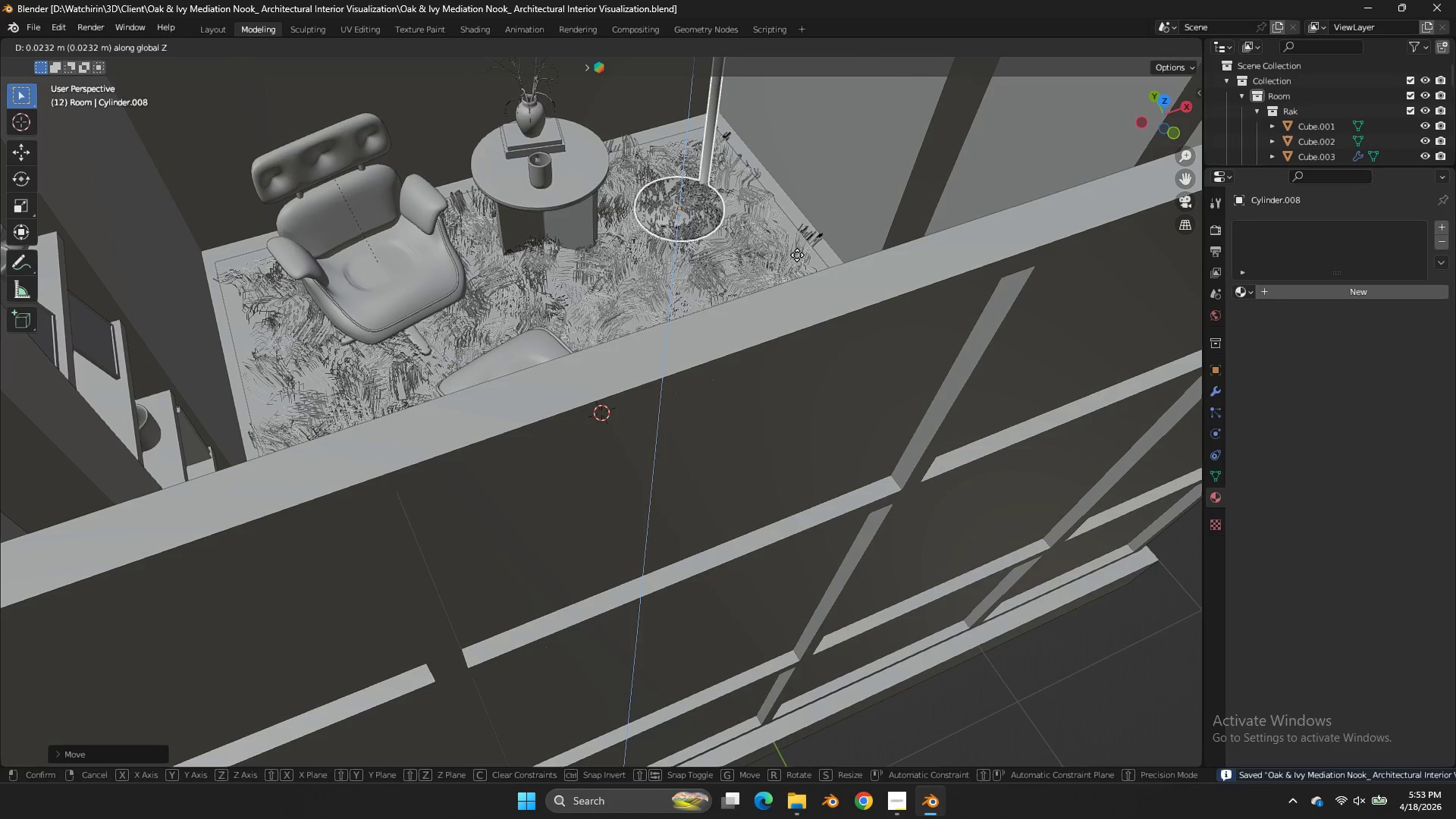 
scroll: coordinate [798, 258], scroll_direction: up, amount: 2.0
 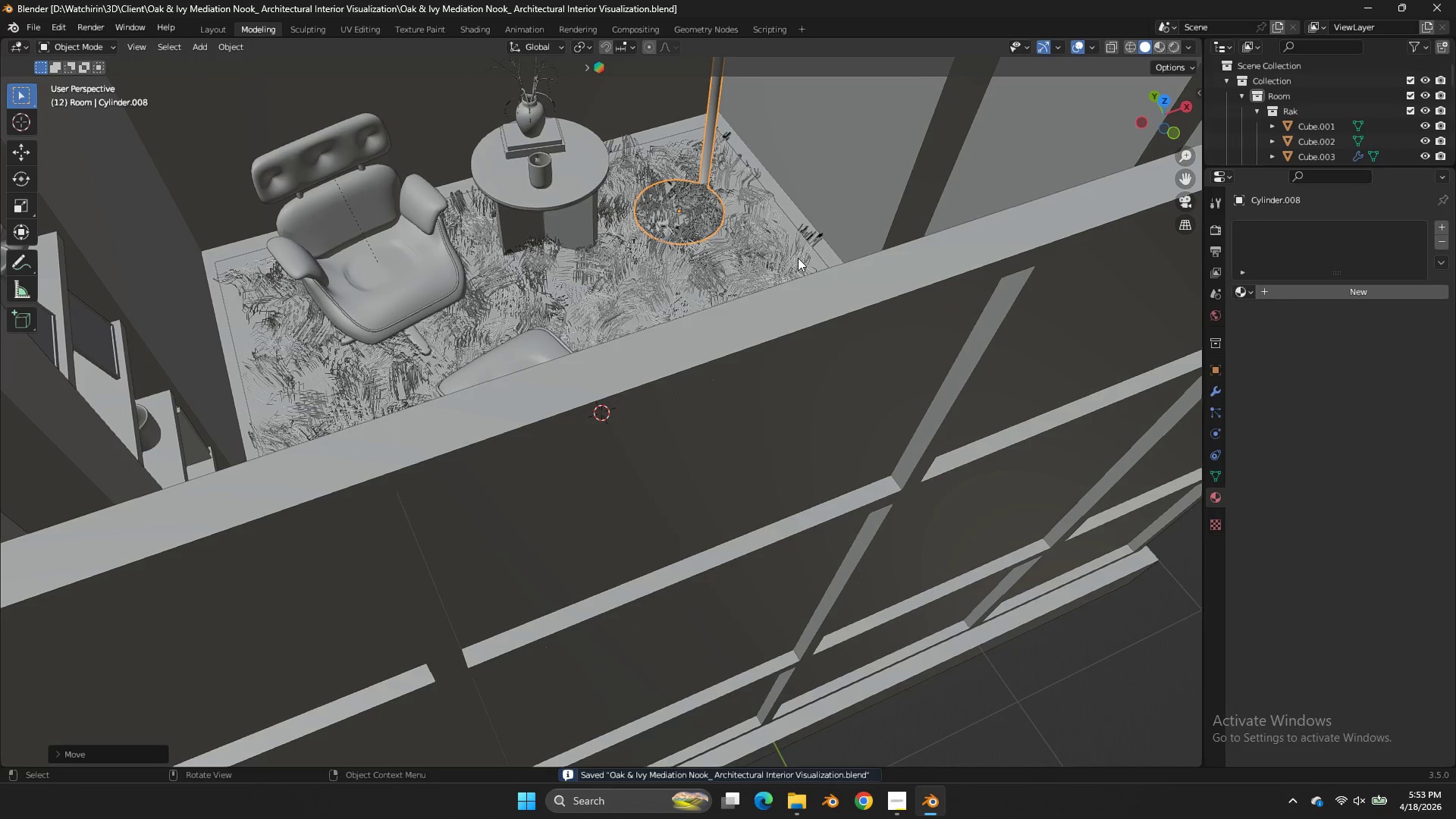 
hold_key(key=ShiftLeft, duration=0.64)
left_click([799, 261])
 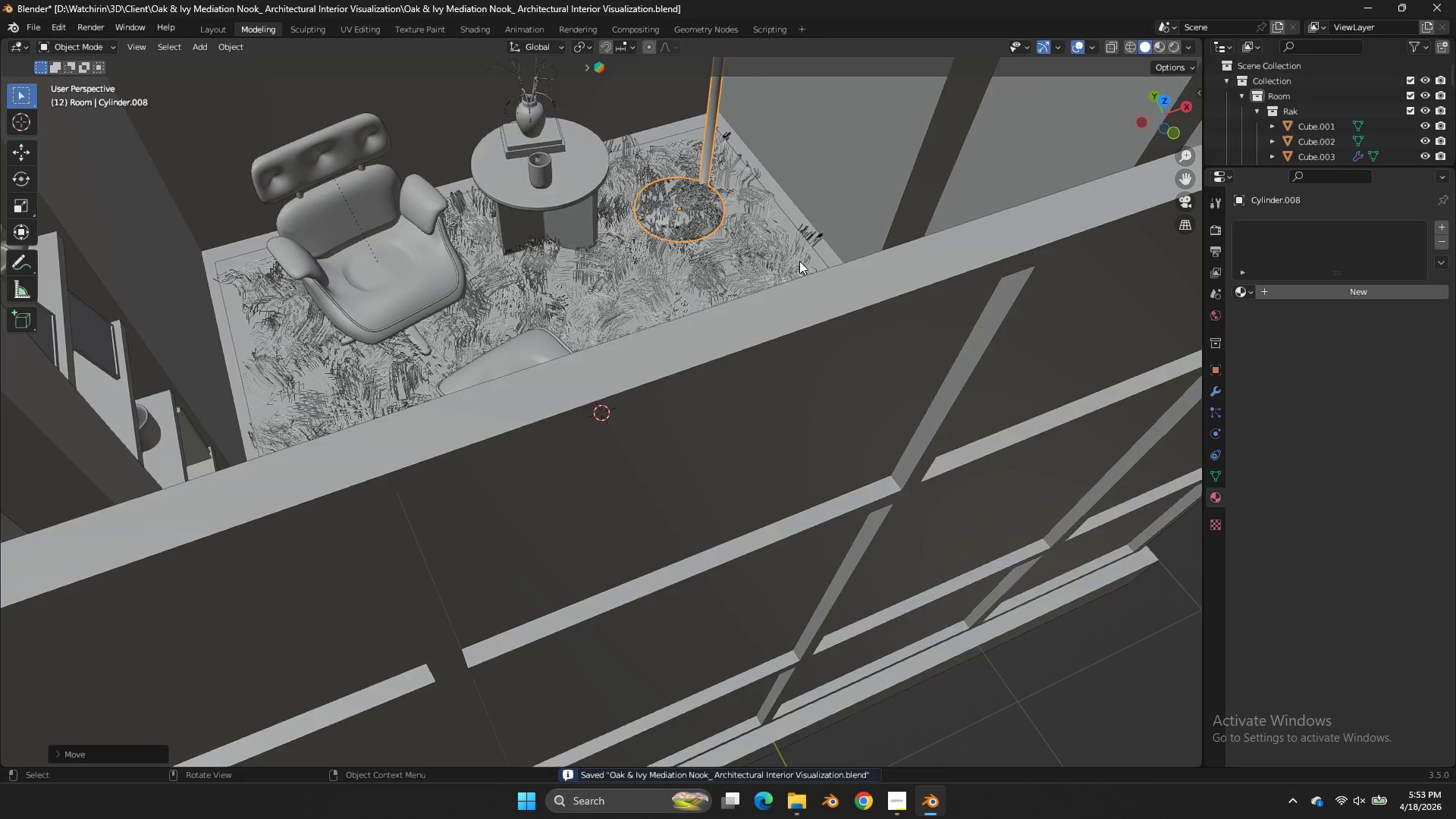 
key(Control+ControlLeft)
 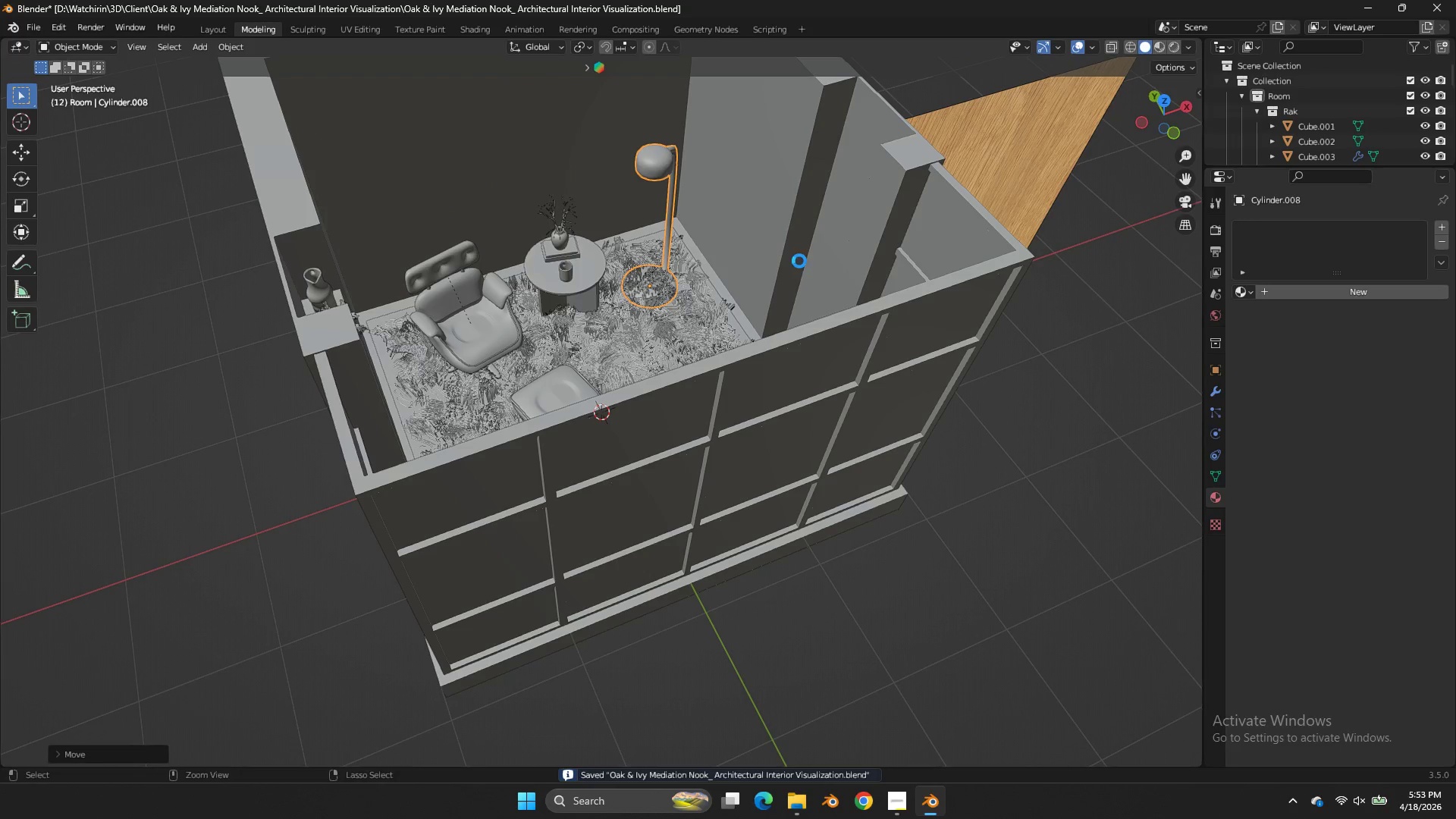 
key(Control+S)
 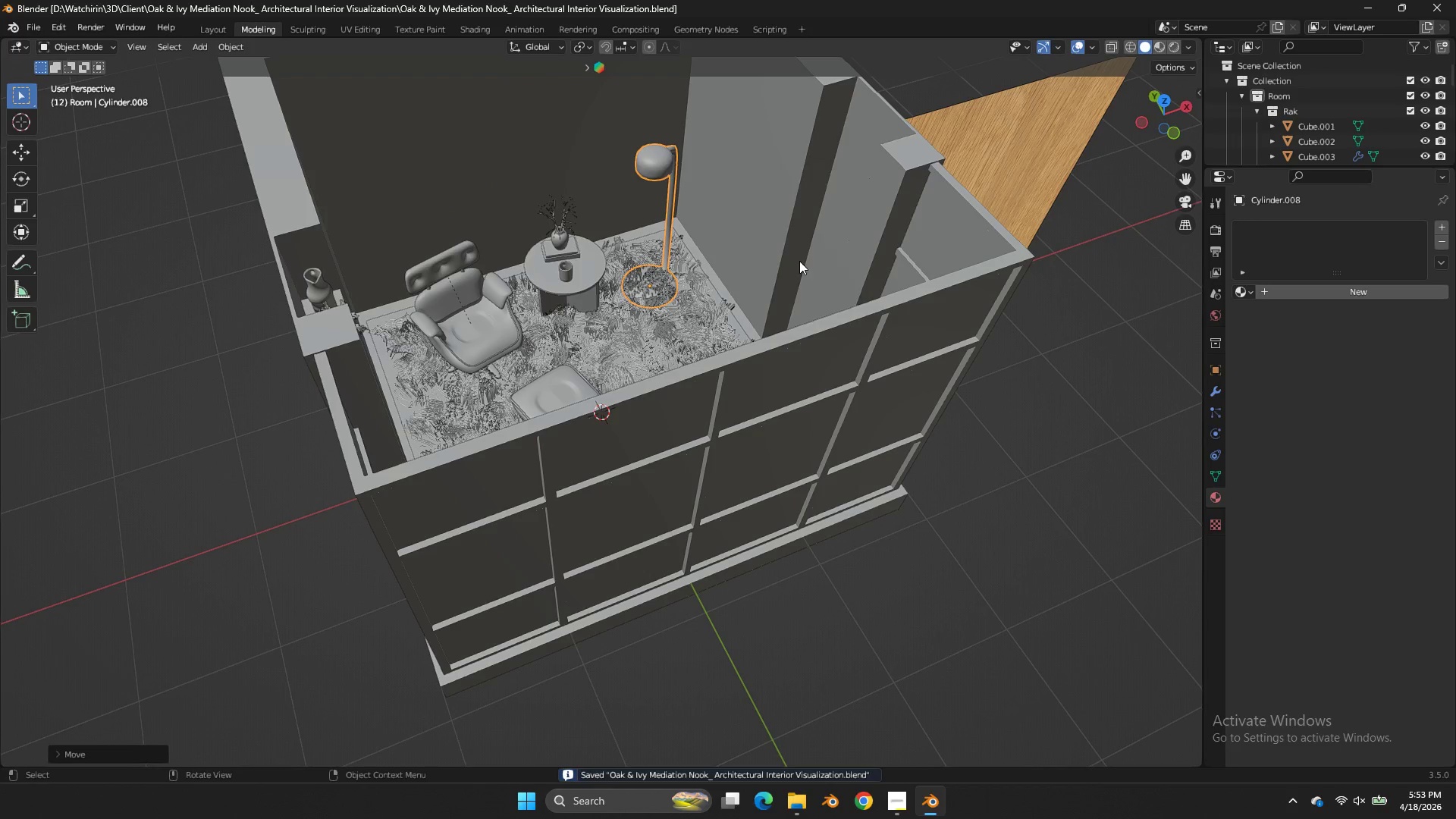 
scroll: coordinate [799, 261], scroll_direction: down, amount: 3.0
 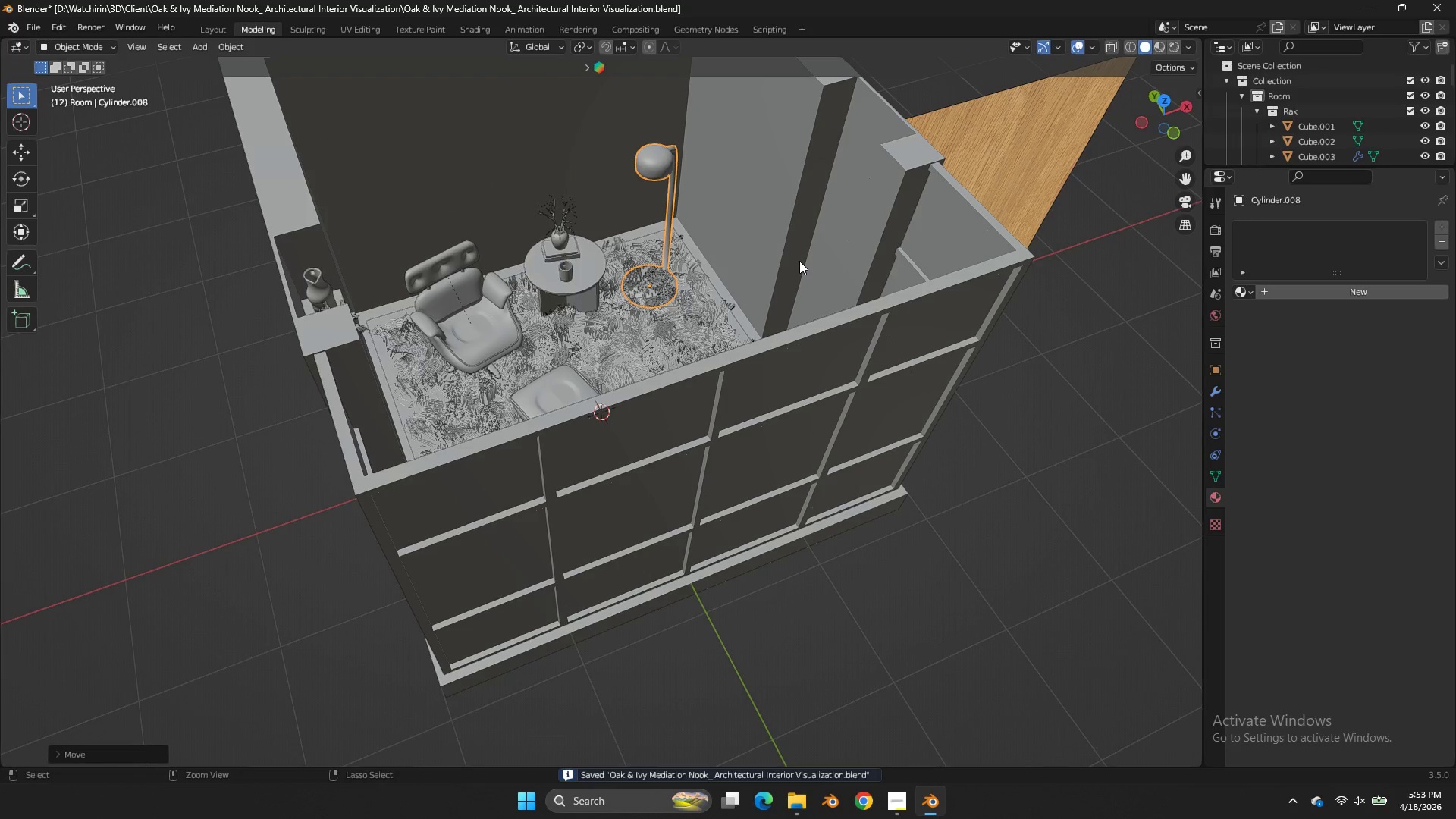 
key(Z)
 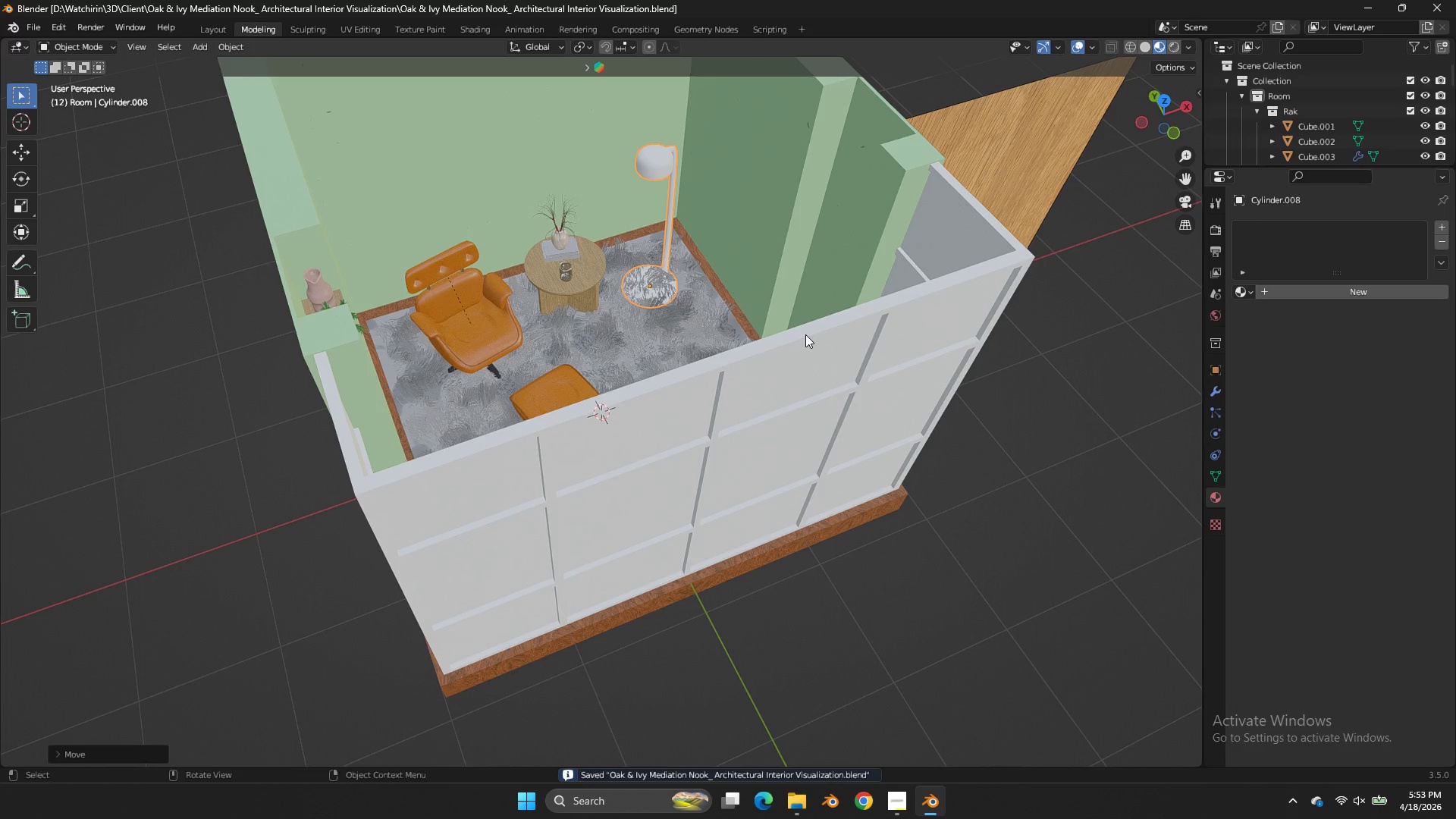 
key(Tab)
 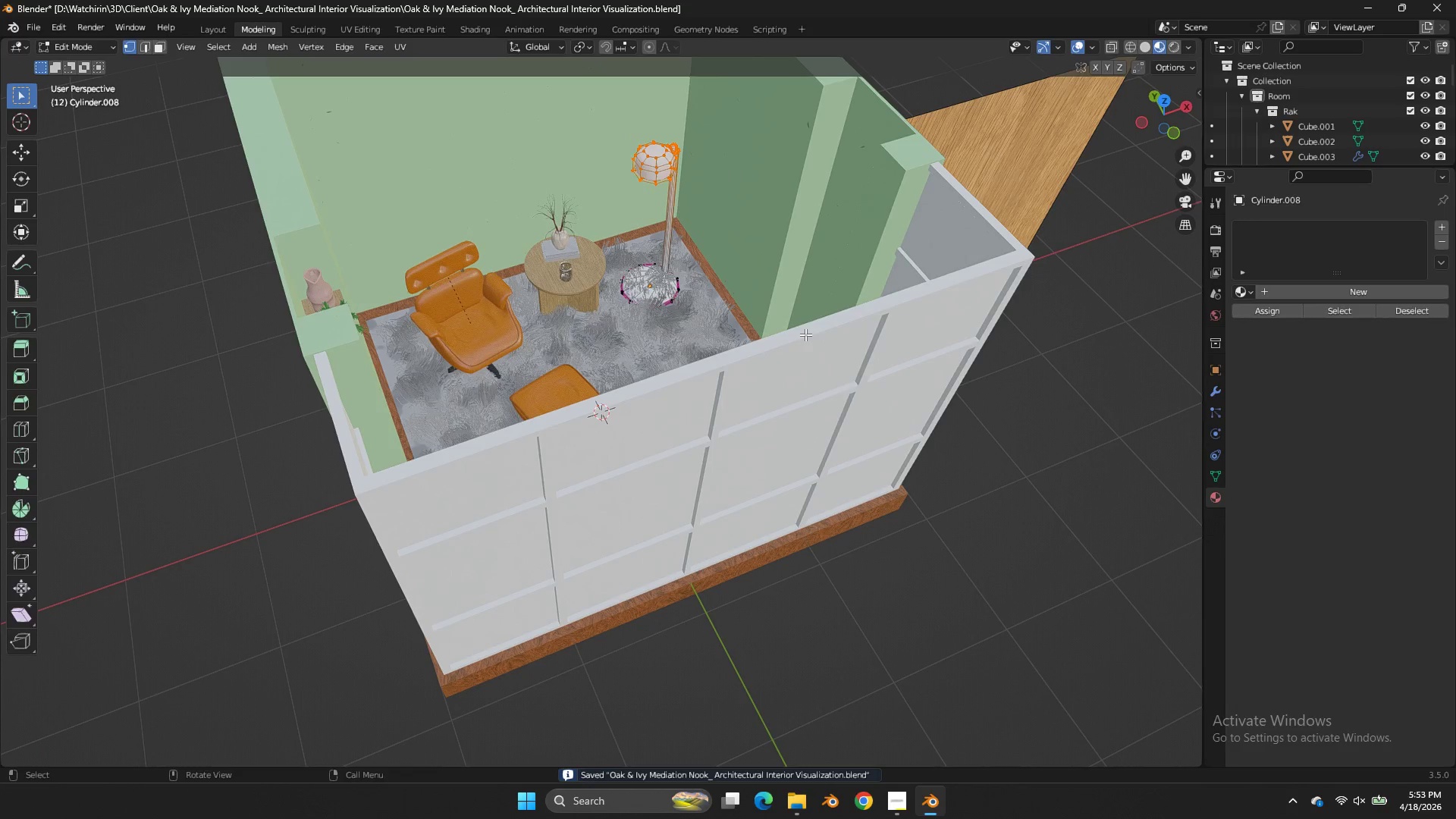 
key(Tab)
 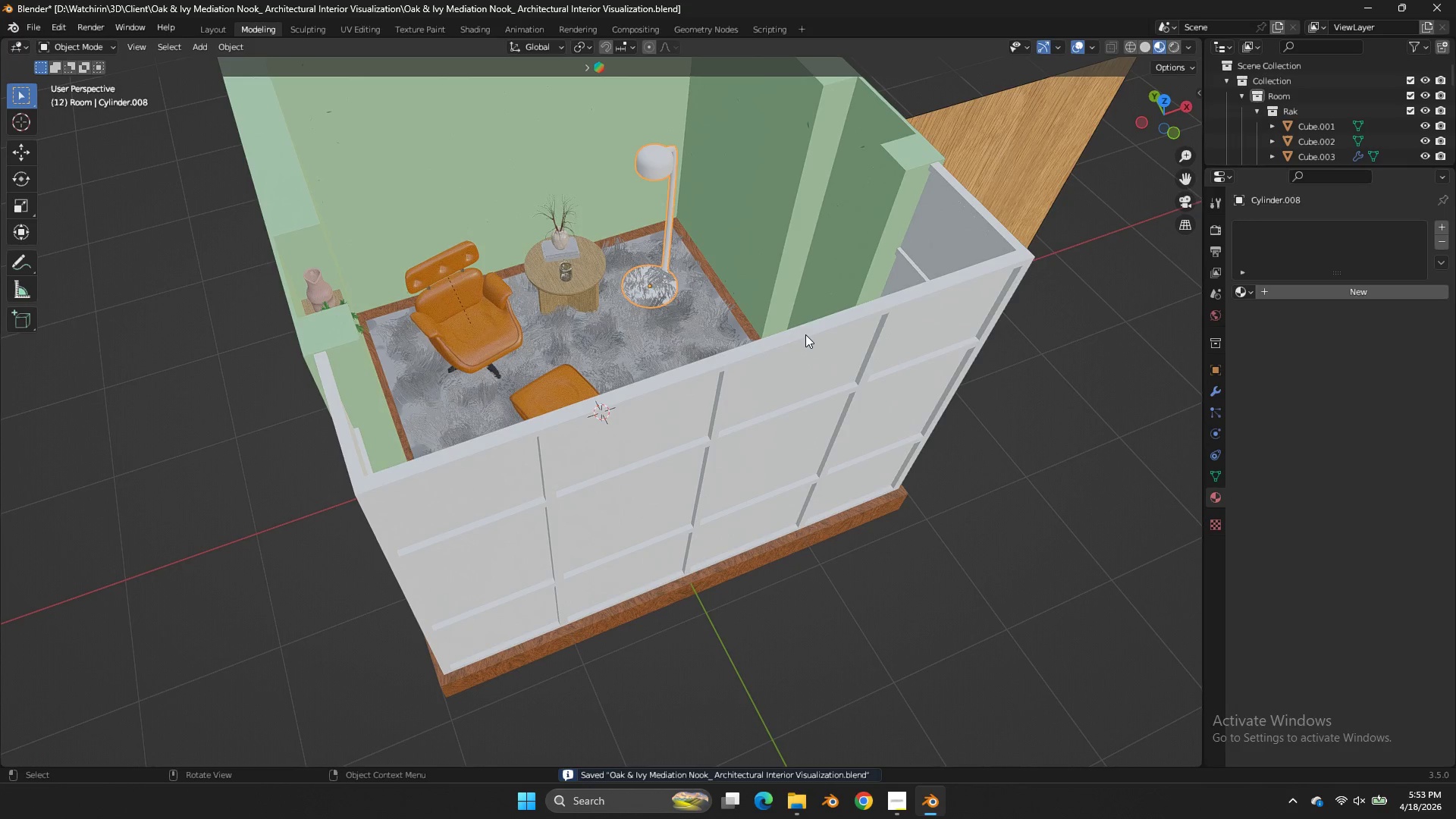 
key(Control+ControlLeft)
 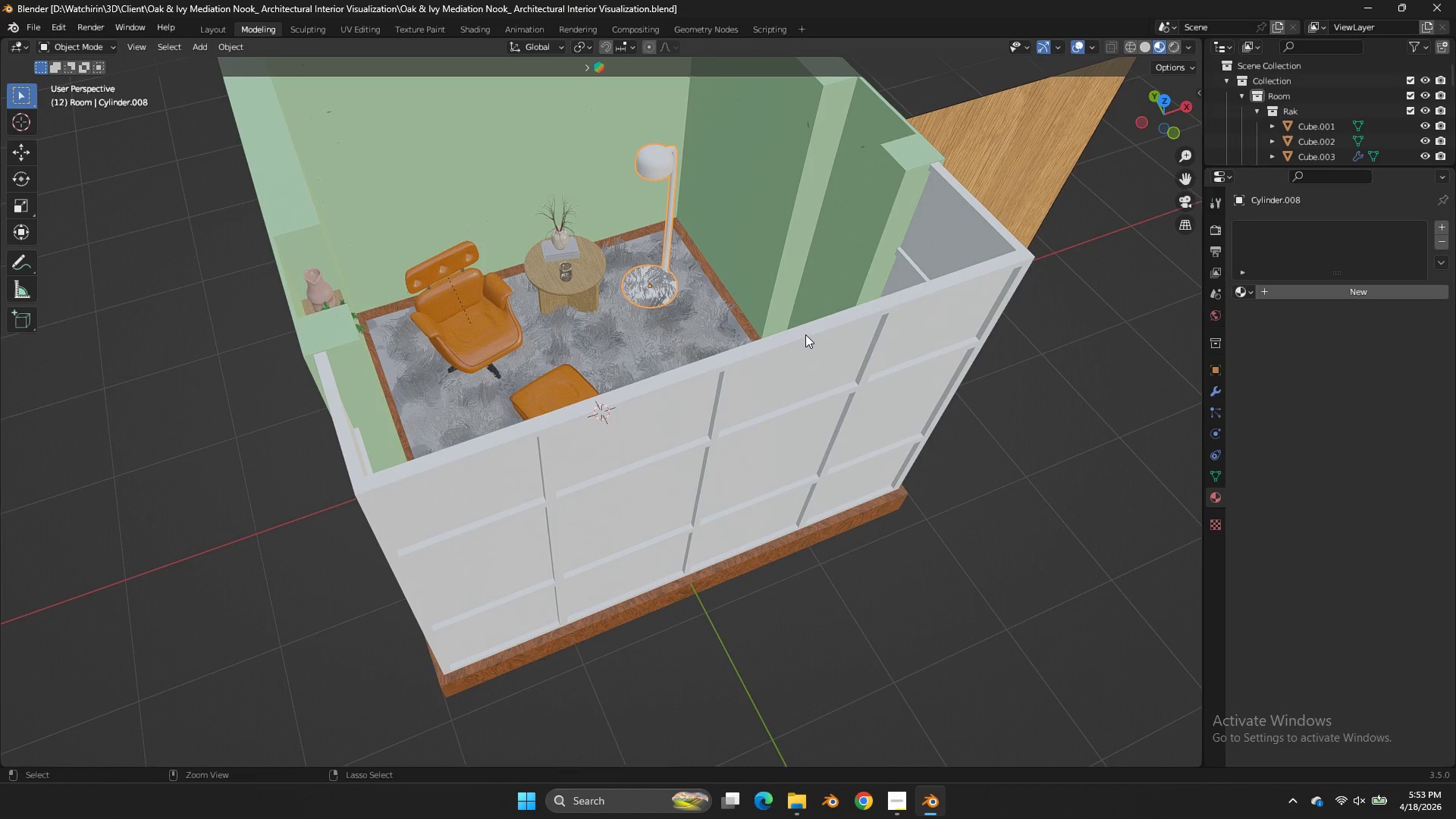 
key(Control+S)
 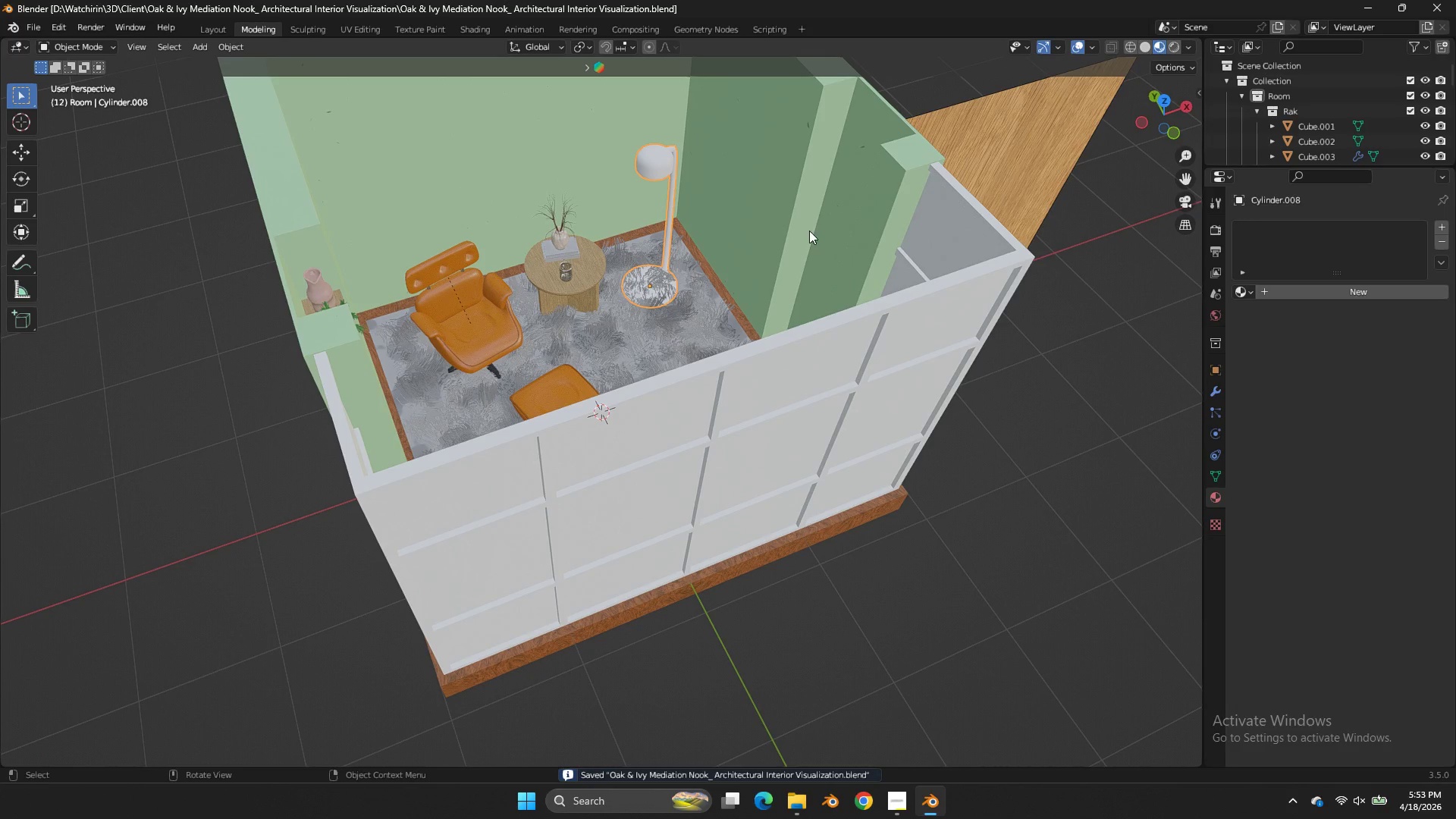 
left_click([488, 25])
 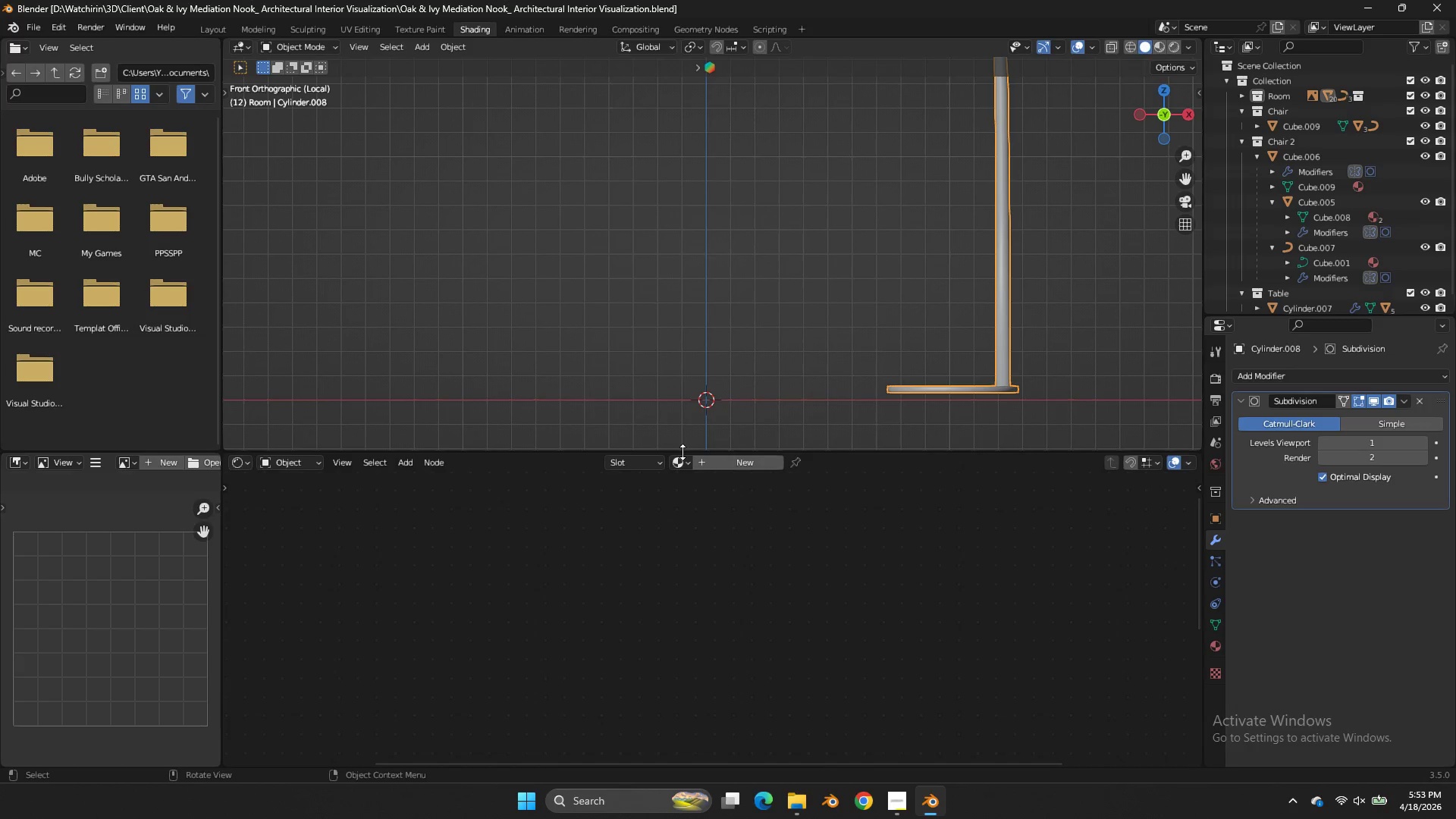 
double_click([683, 454])
 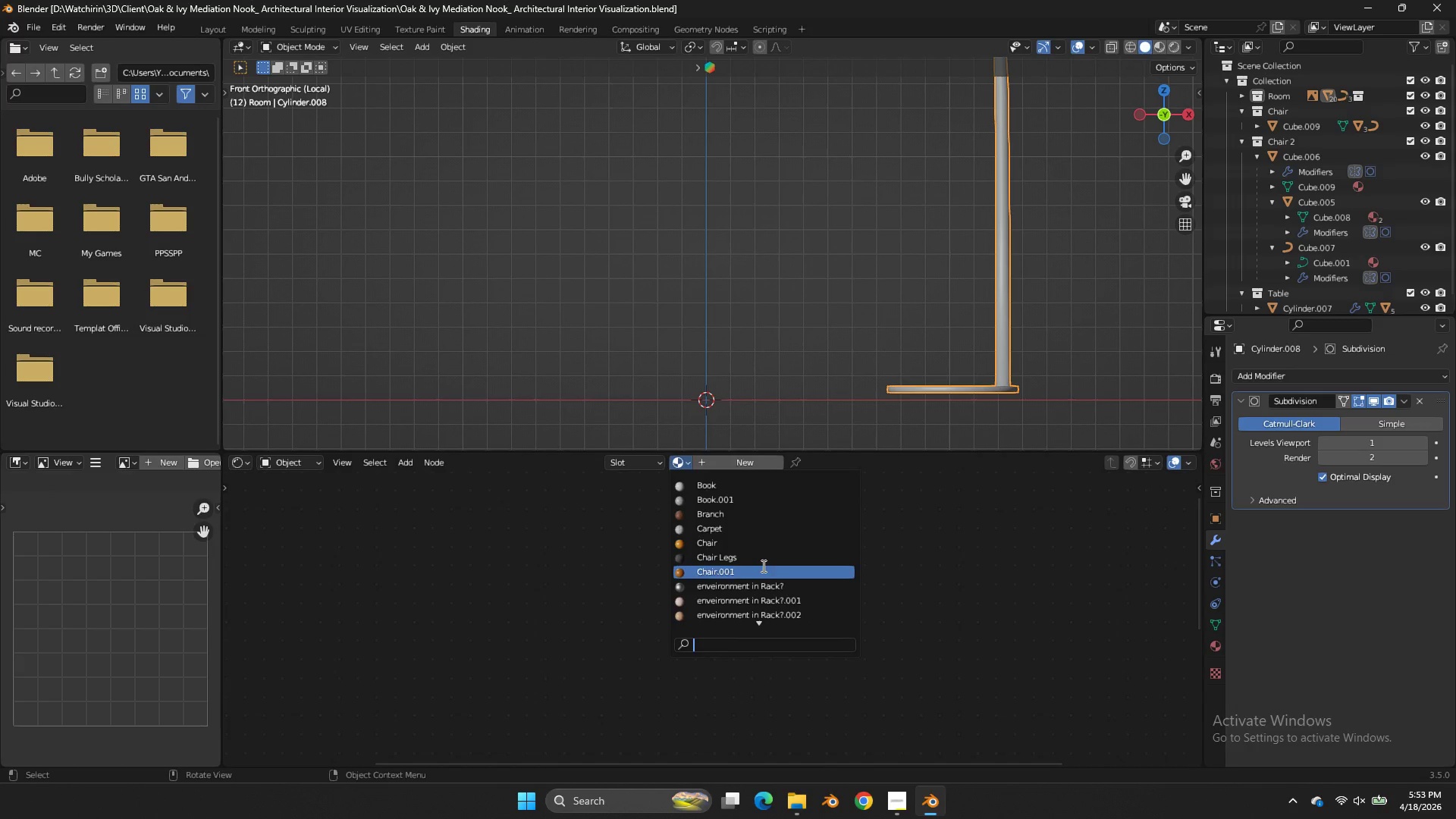 
left_click([756, 561])
 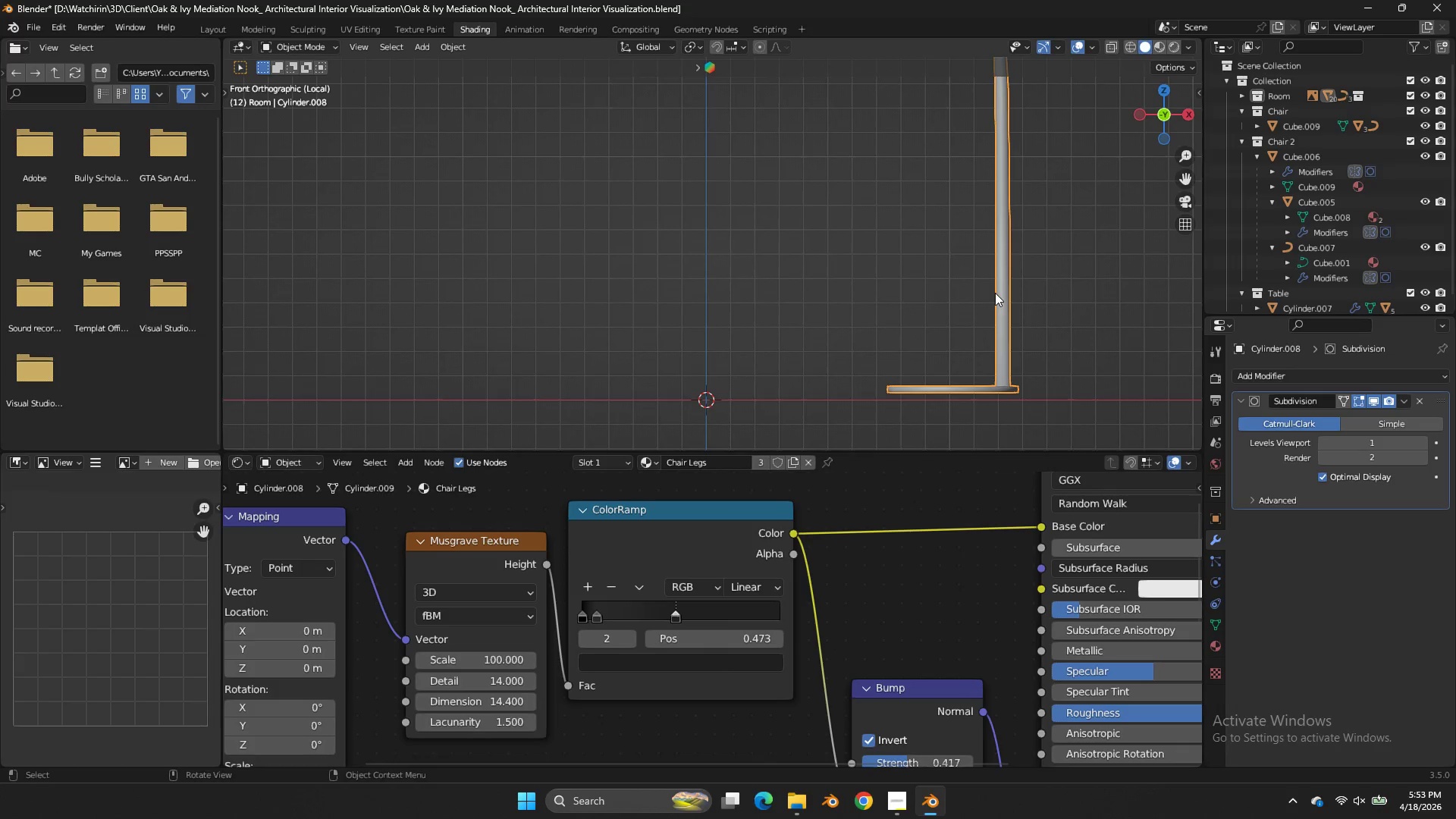 
scroll: coordinate [995, 293], scroll_direction: down, amount: 2.0
 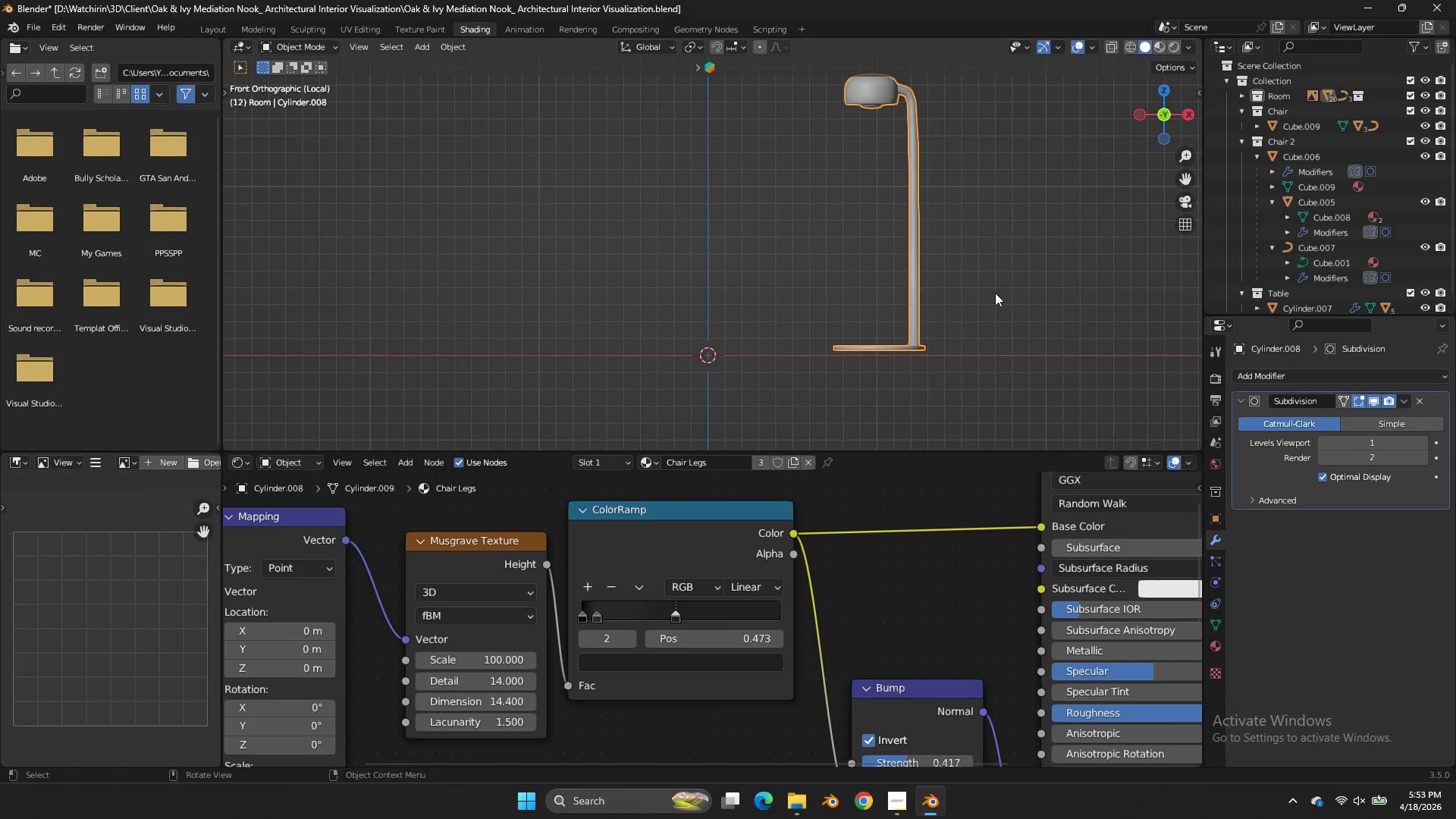 
key(Z)
 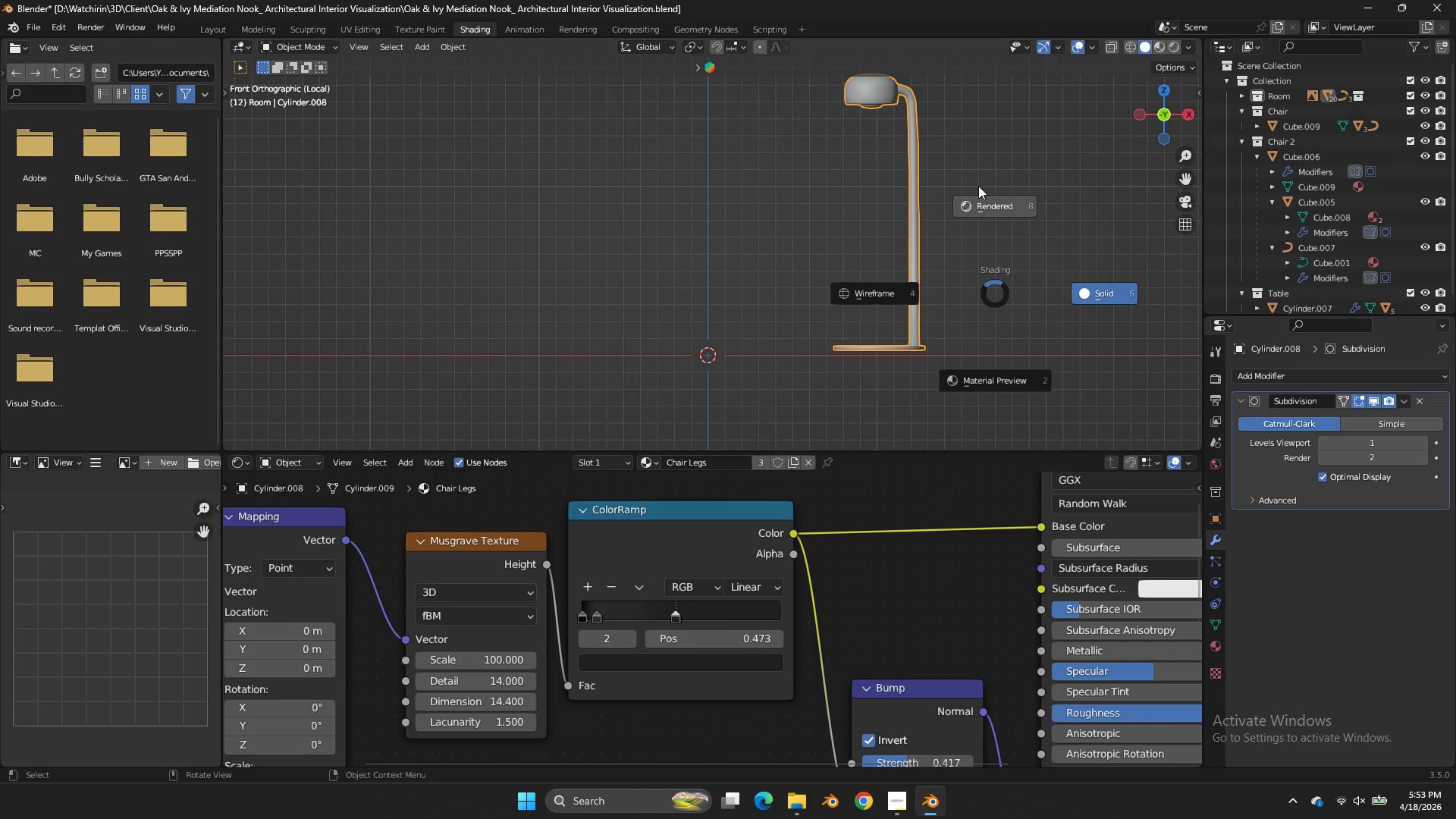 
left_click([987, 190])
 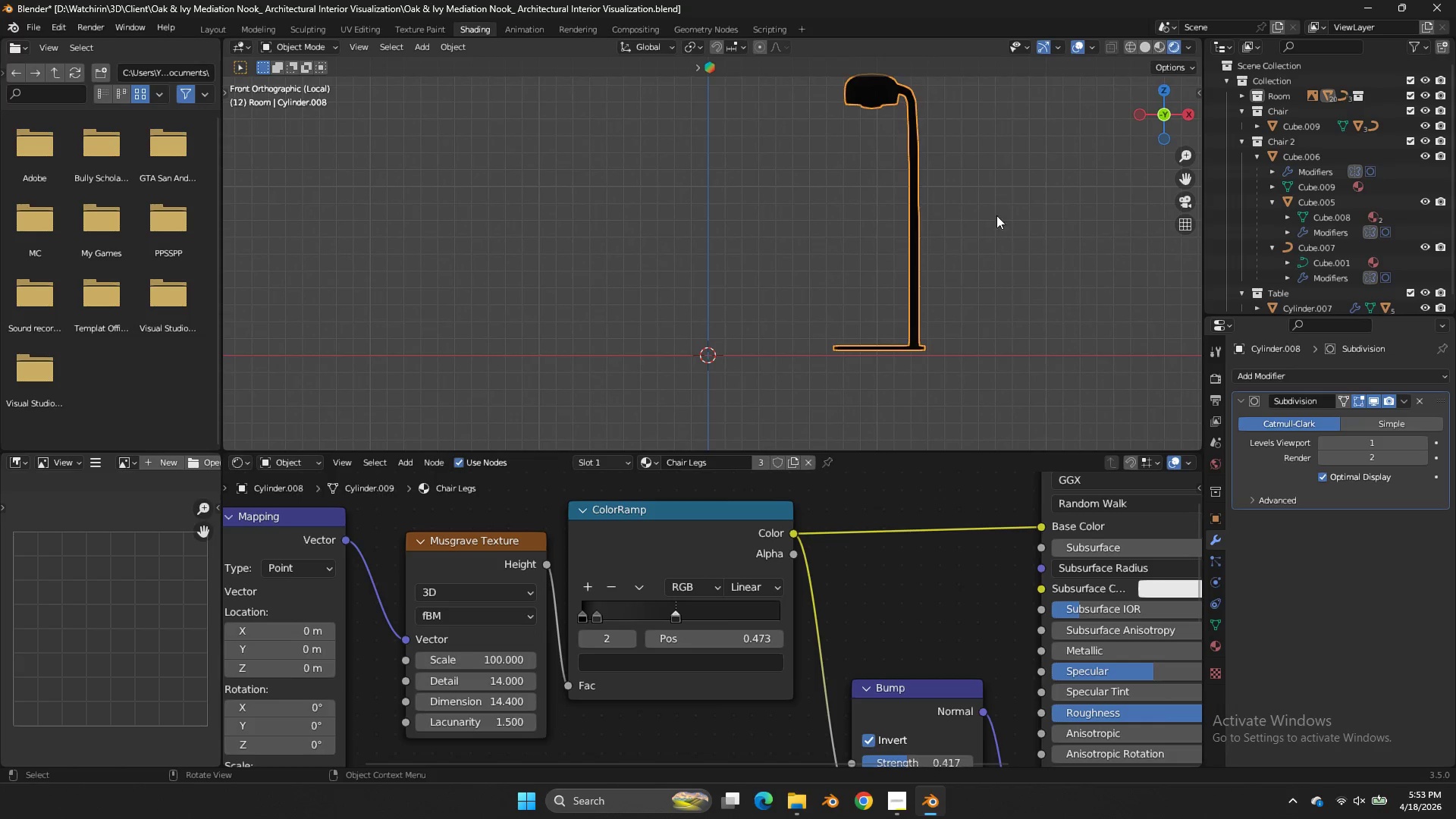 
key(Z)
 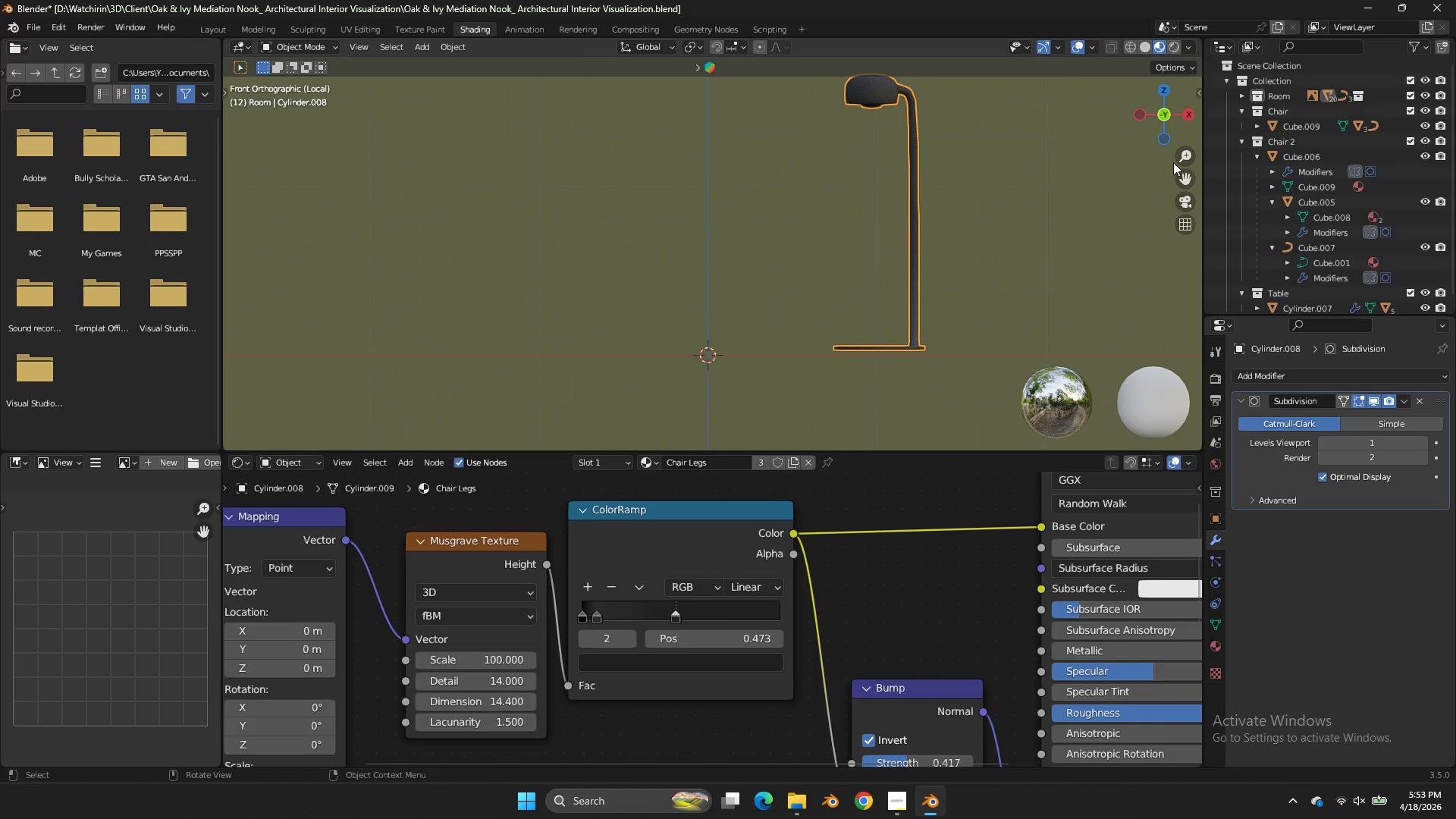 
left_click_drag(start_coordinate=[1180, 175], to_coordinate=[1051, 268])
 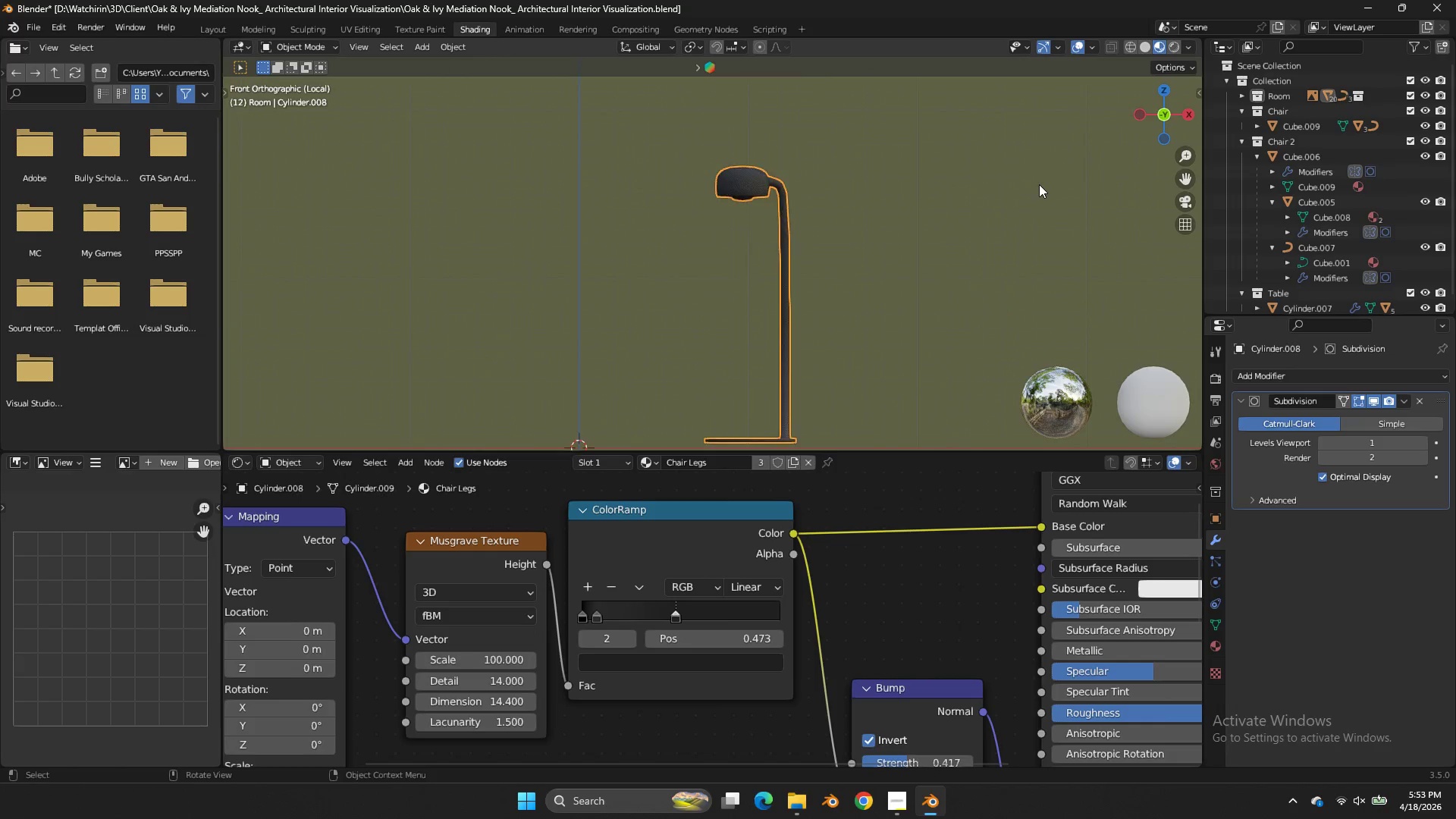 
scroll: coordinate [1026, 173], scroll_direction: up, amount: 5.0
 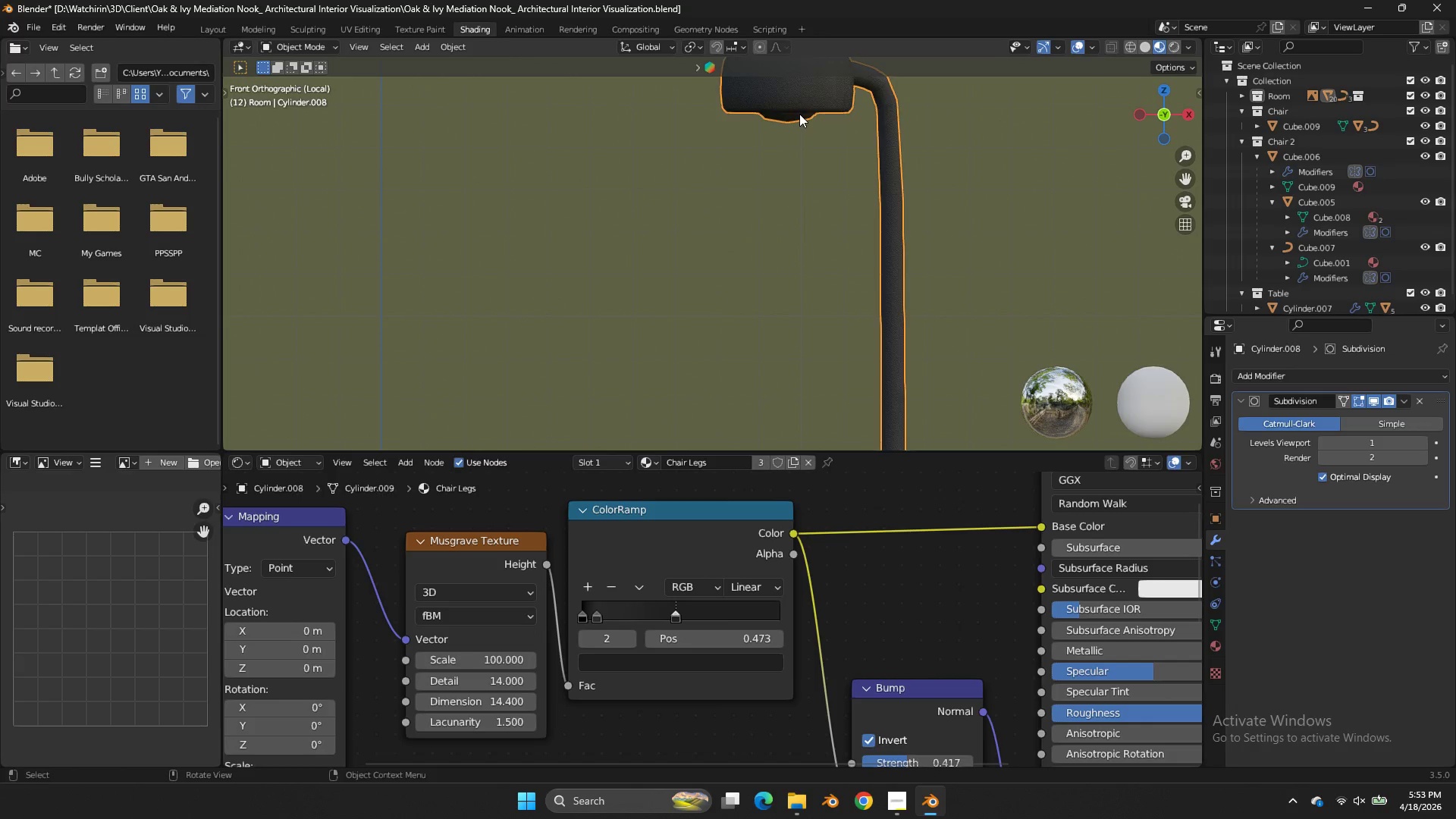 
key(Tab)
 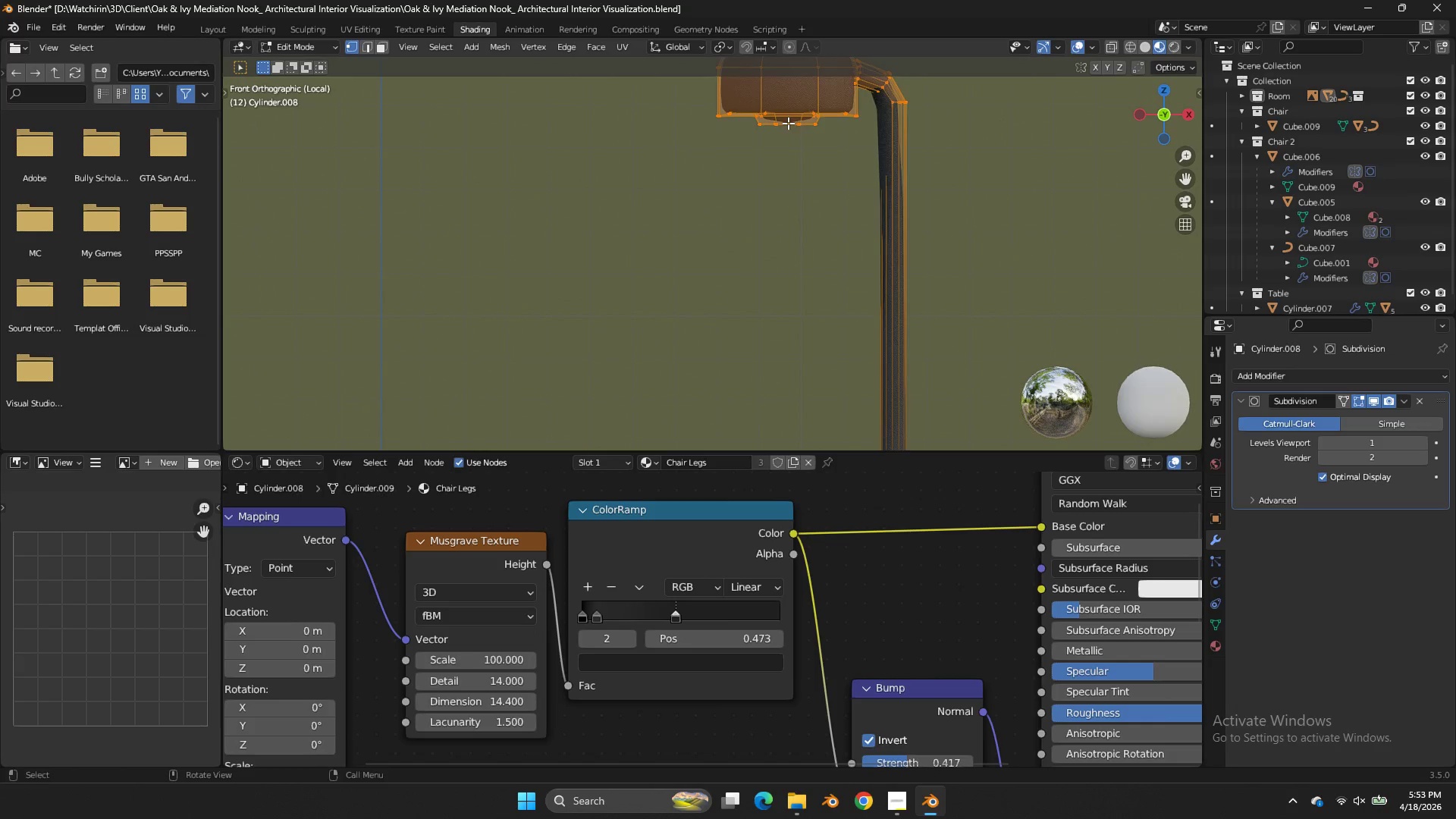 
left_click([788, 123])
 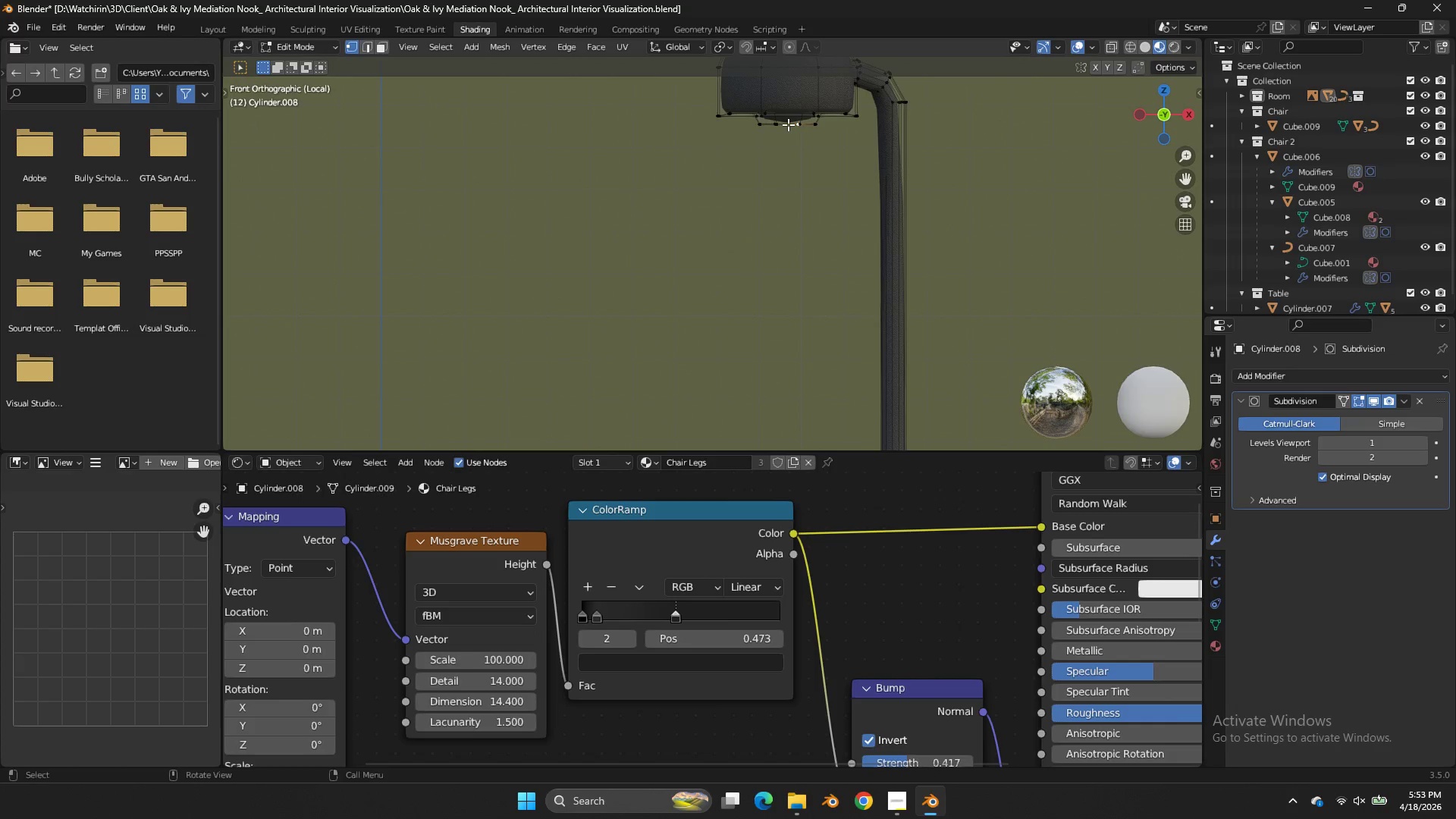 
key(L)
 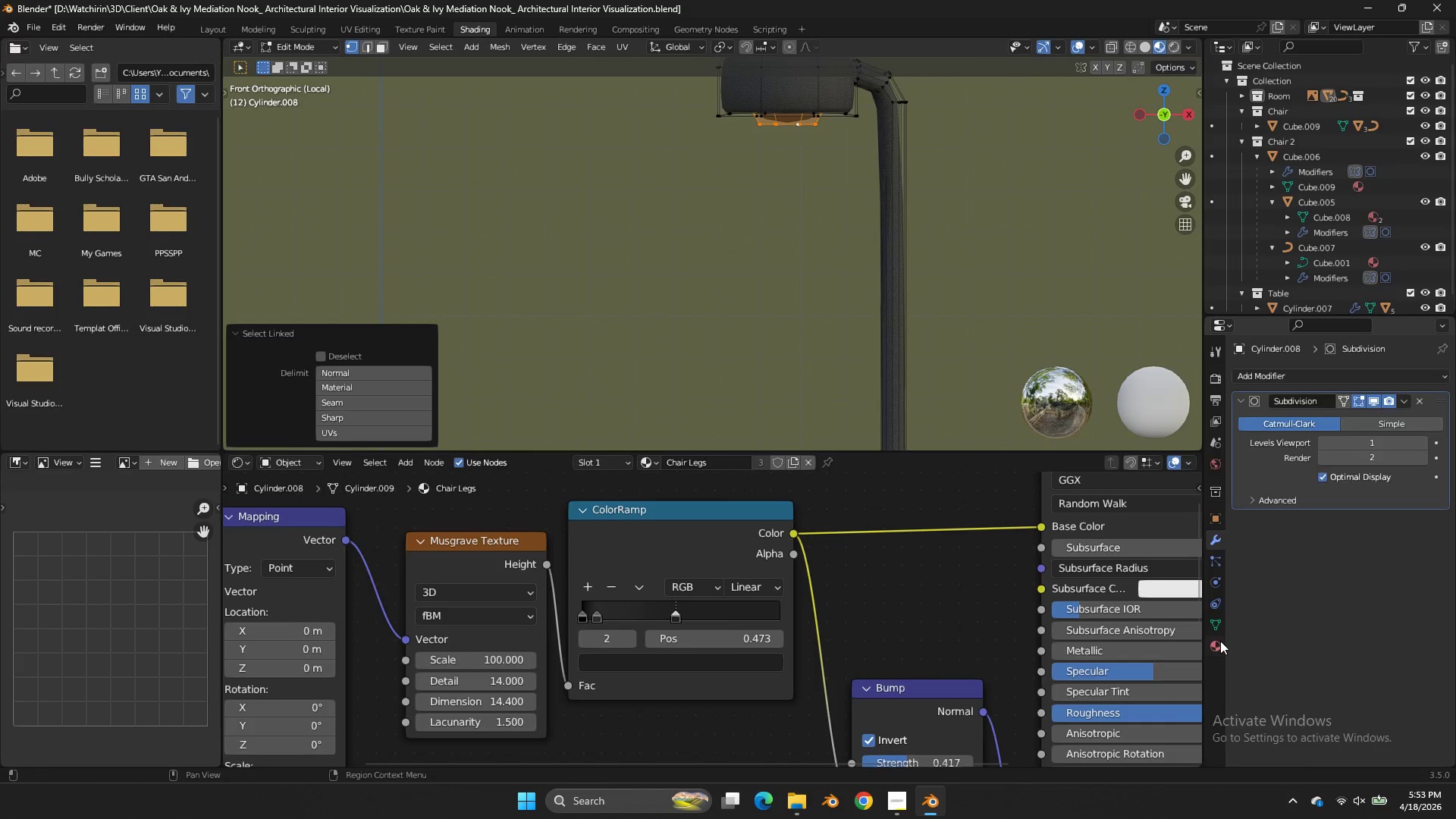 
double_click([1213, 630])
 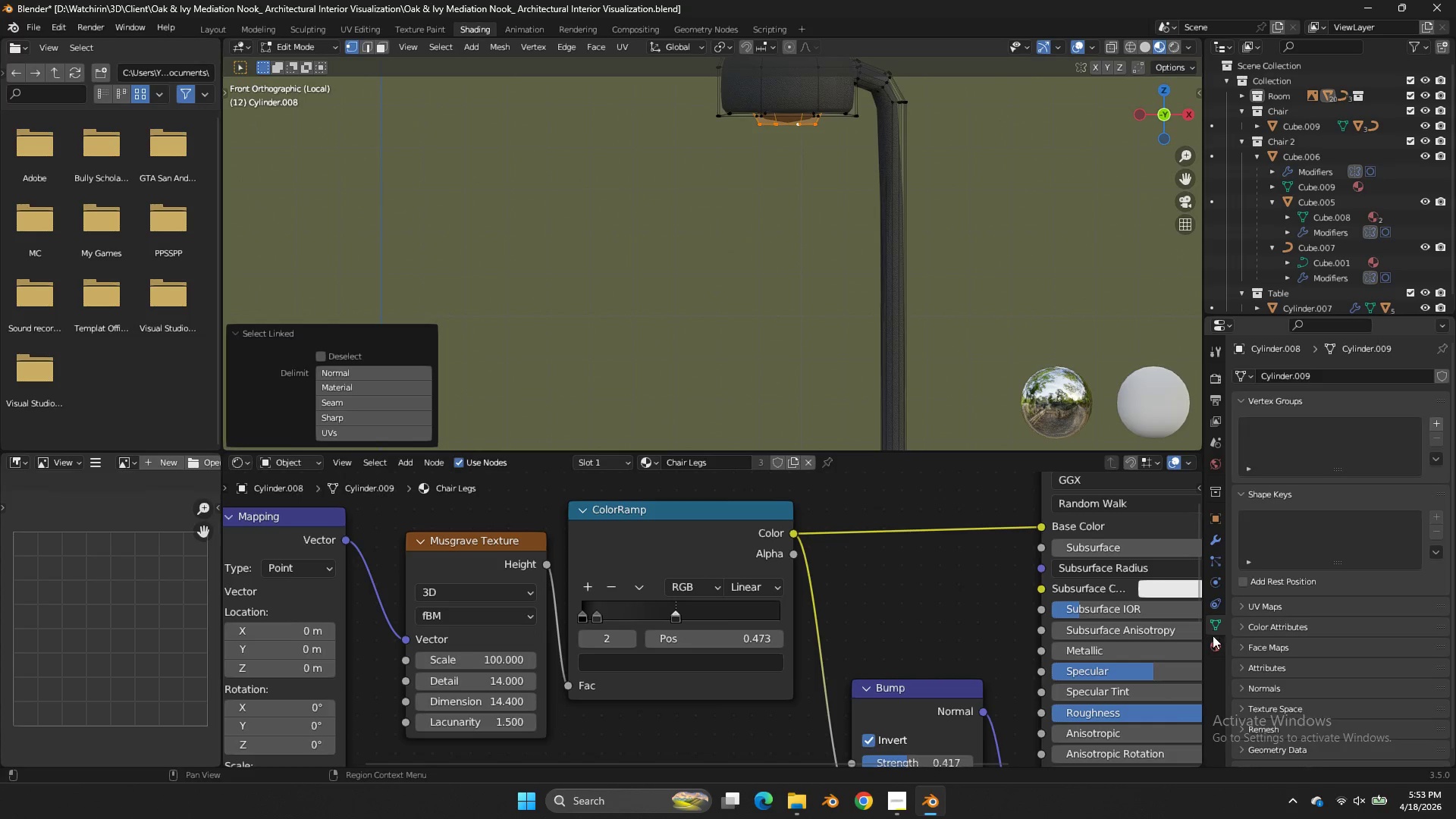 
triple_click([1213, 640])
 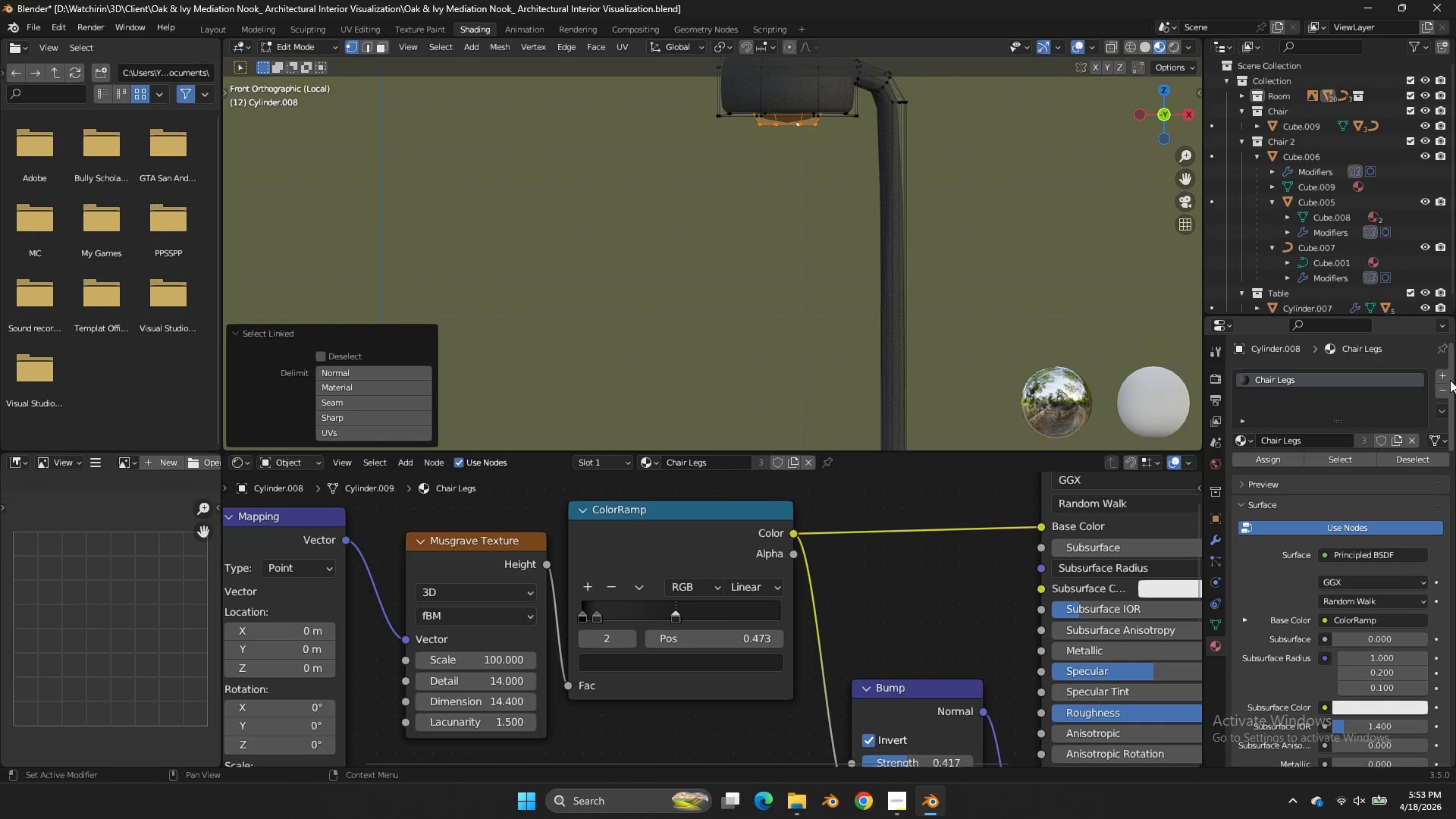 
left_click([1446, 378])
 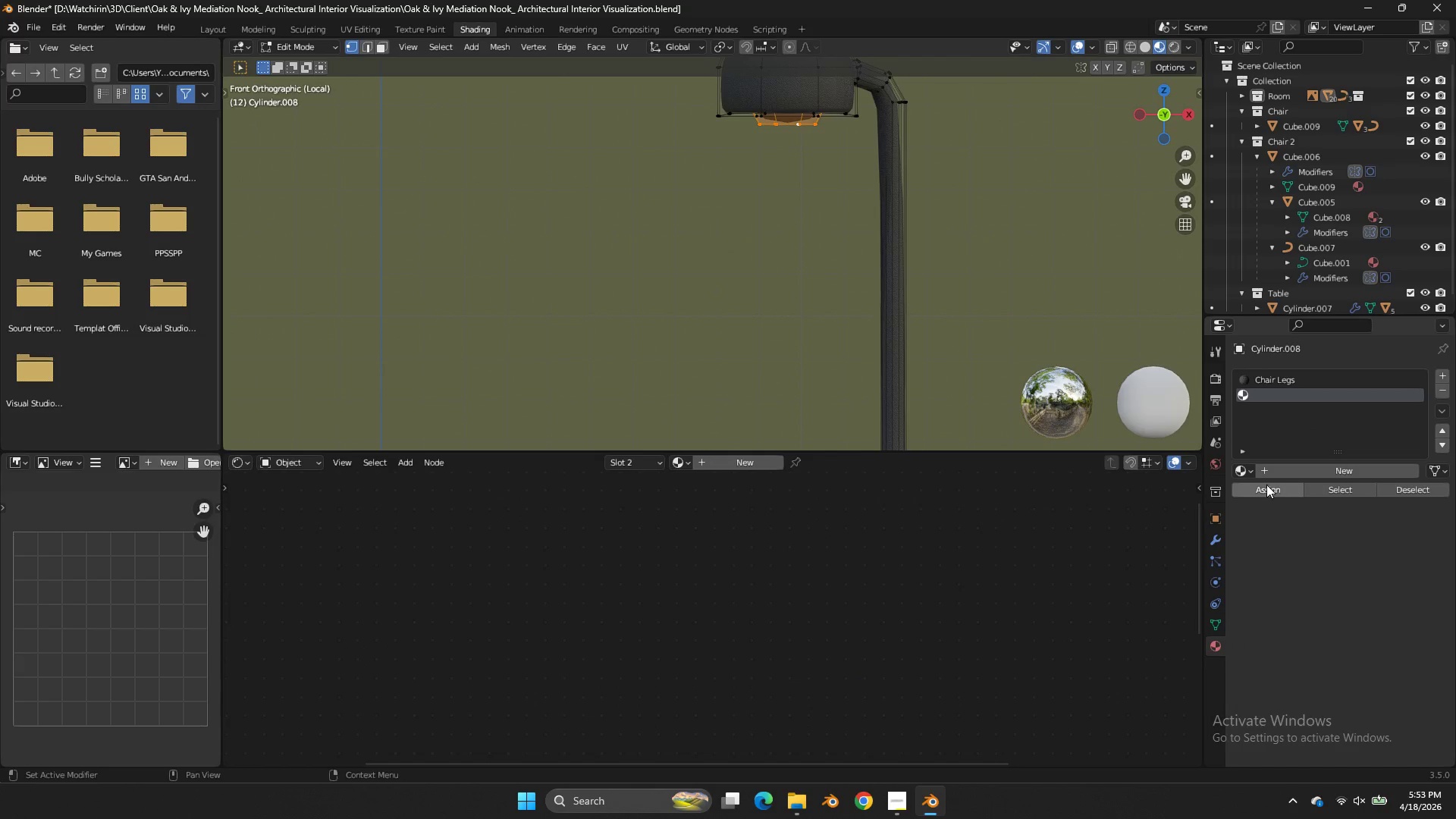 
left_click([1266, 485])
 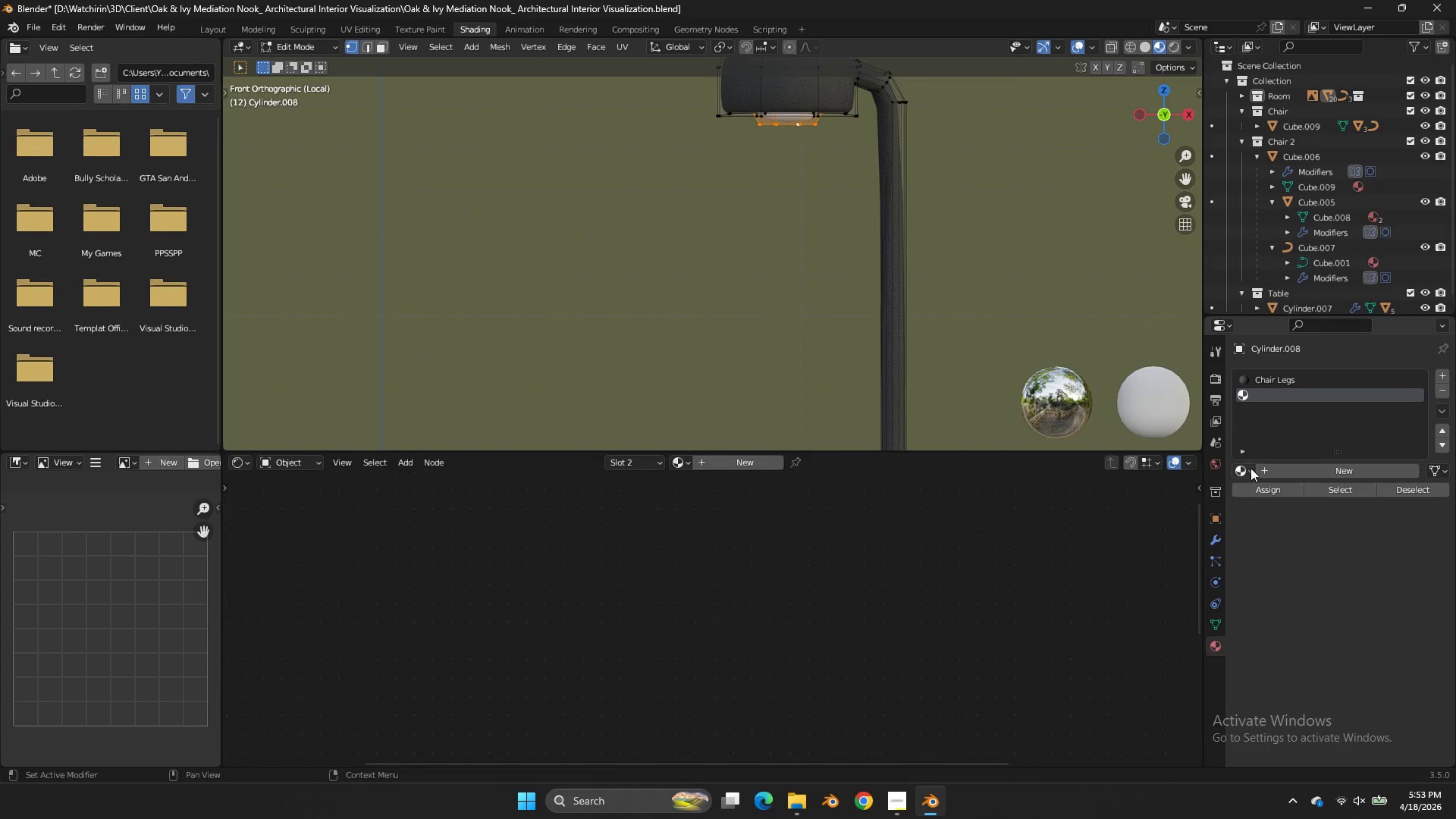 
left_click([1265, 471])
 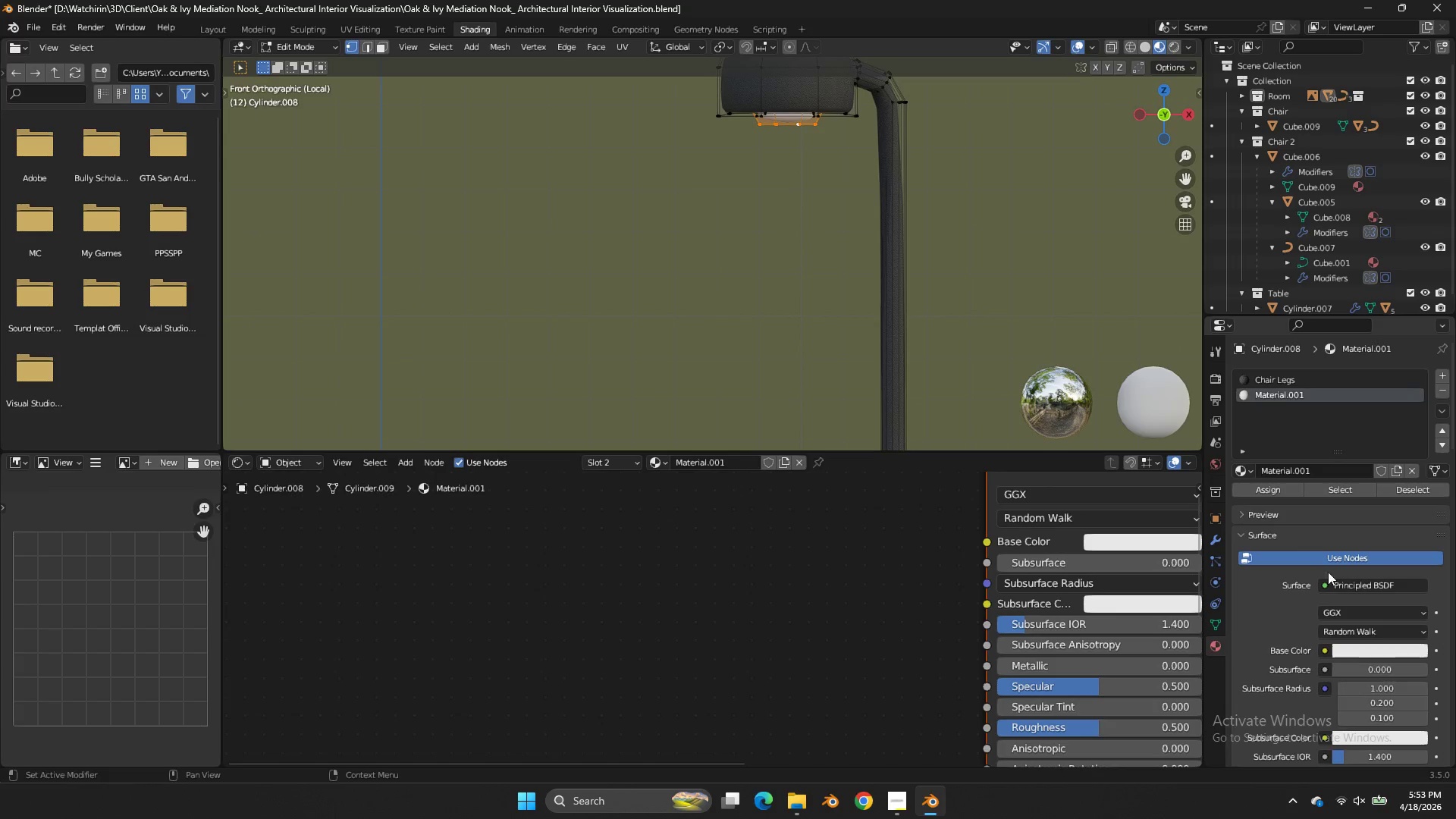 
left_click([1332, 586])
 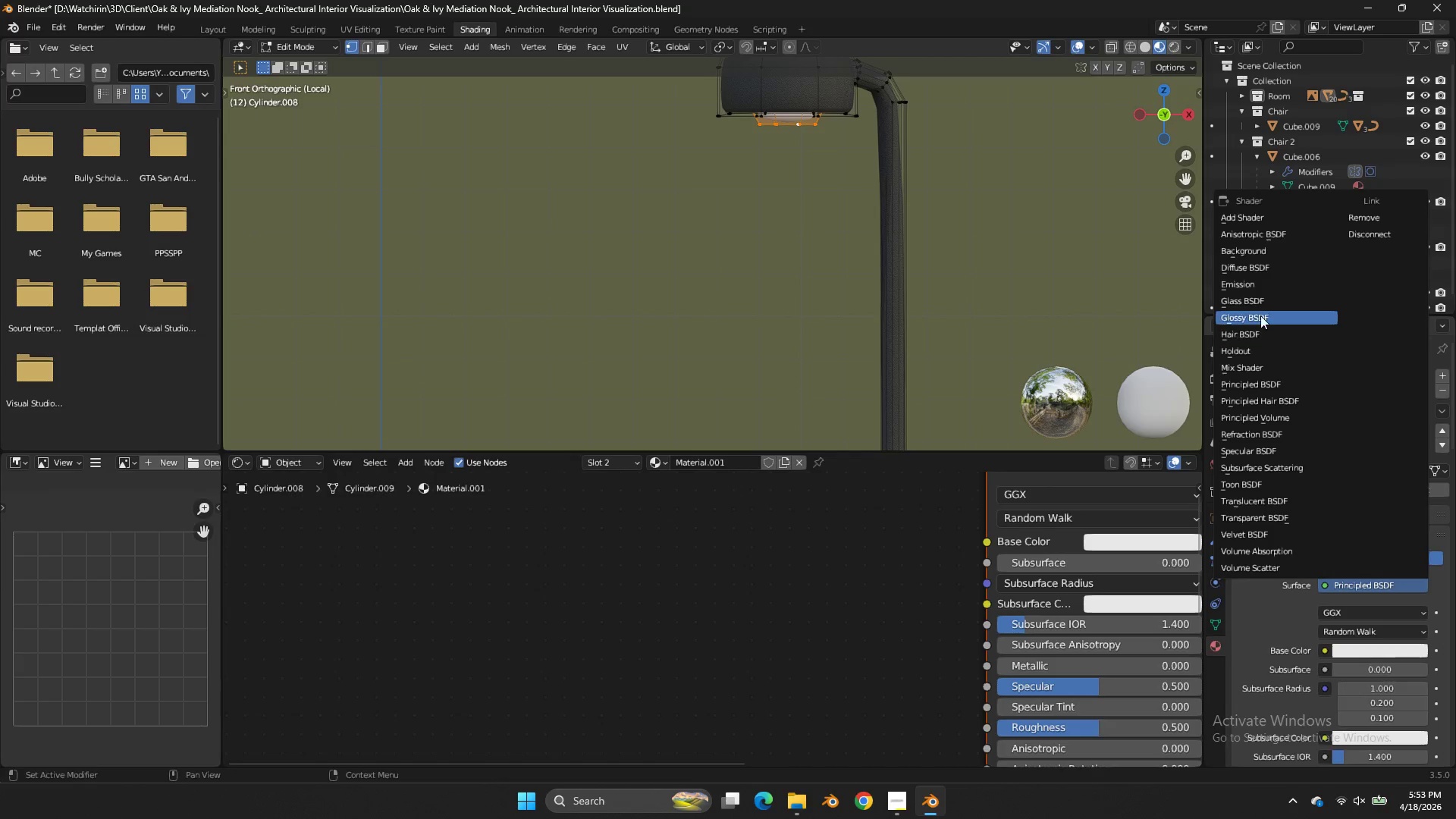 
left_click([1264, 281])
 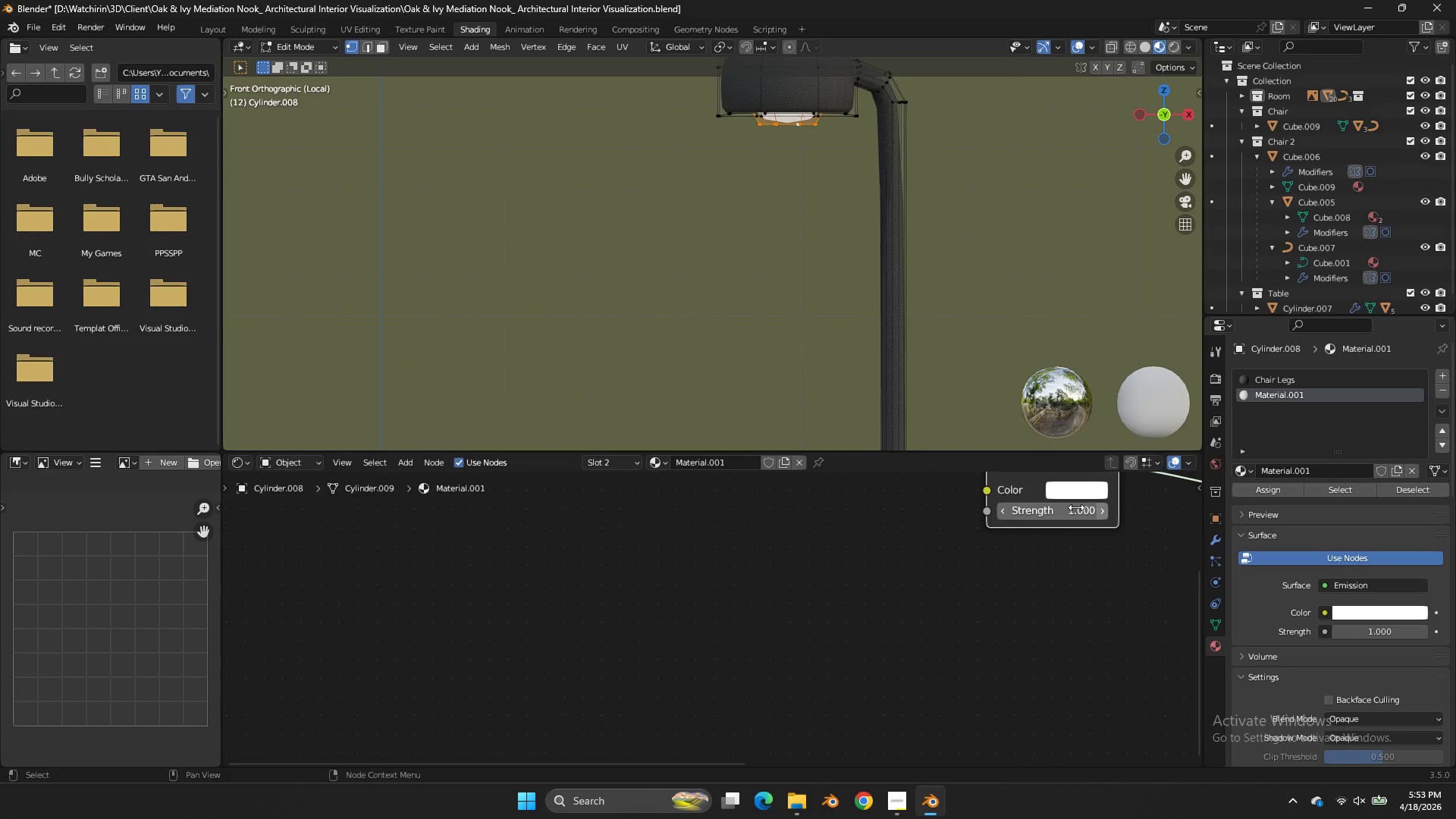 
left_click_drag(start_coordinate=[1061, 505], to_coordinate=[718, 318])
 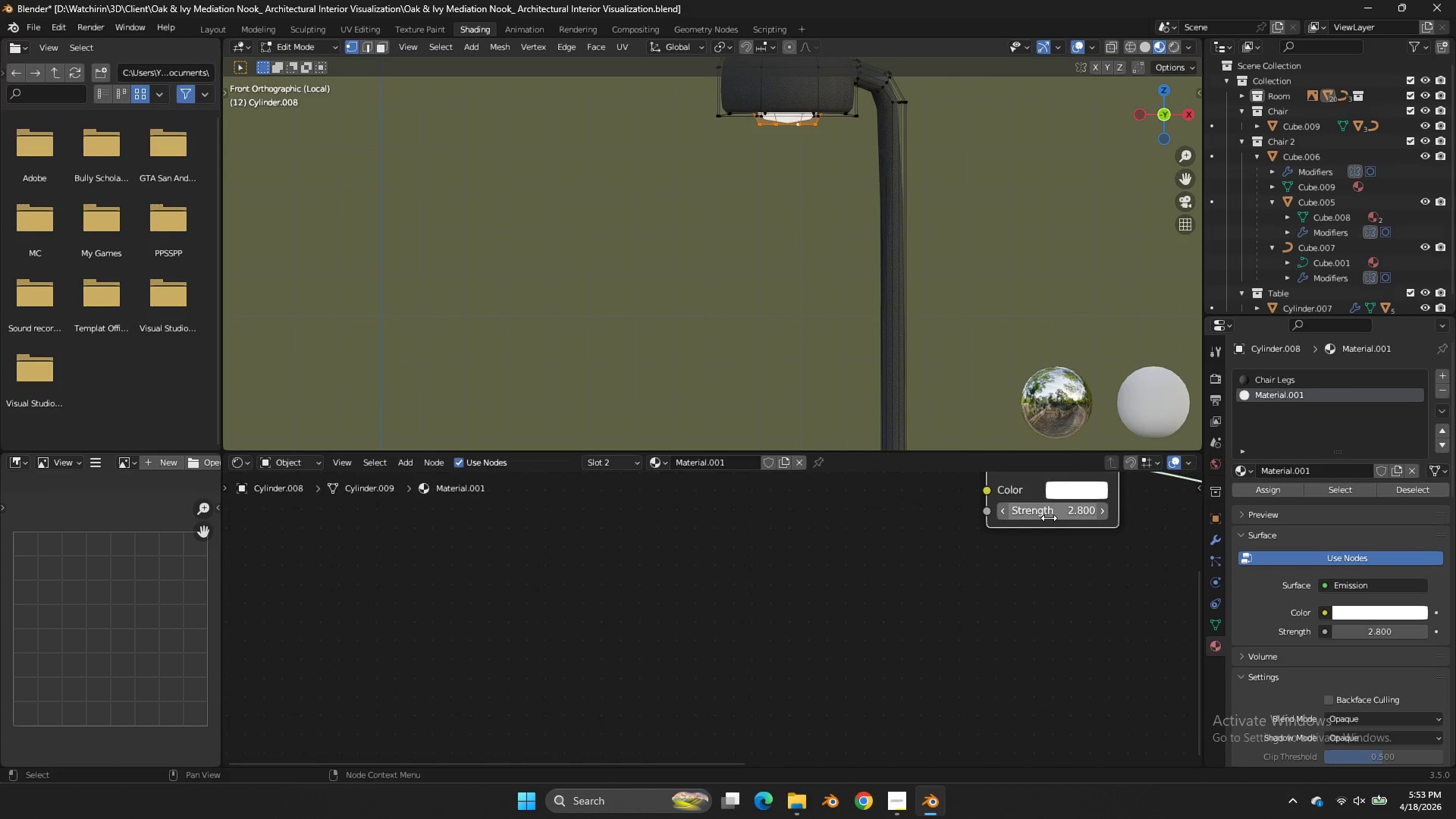 
left_click([1049, 518])
 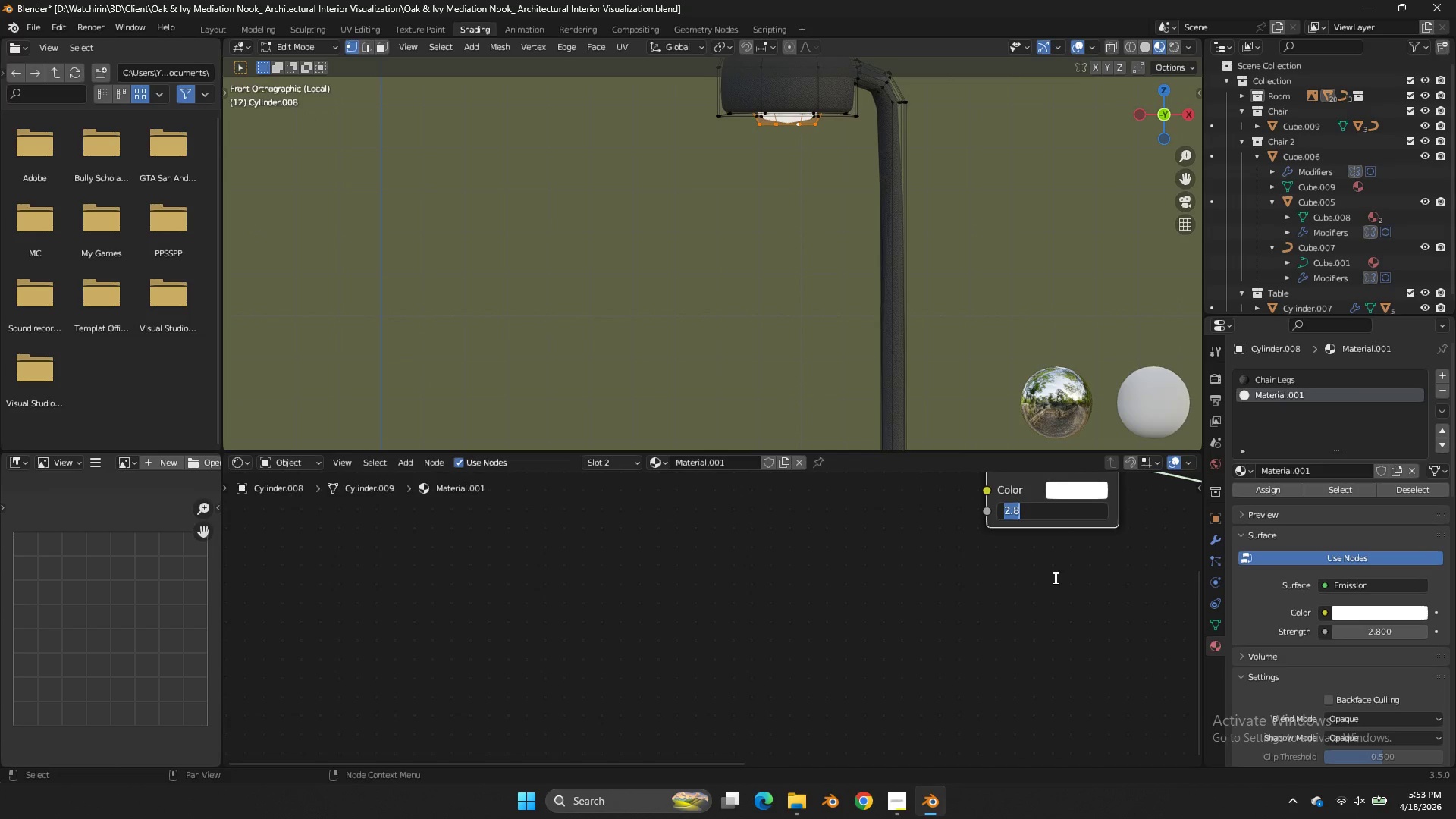 
key(2)
 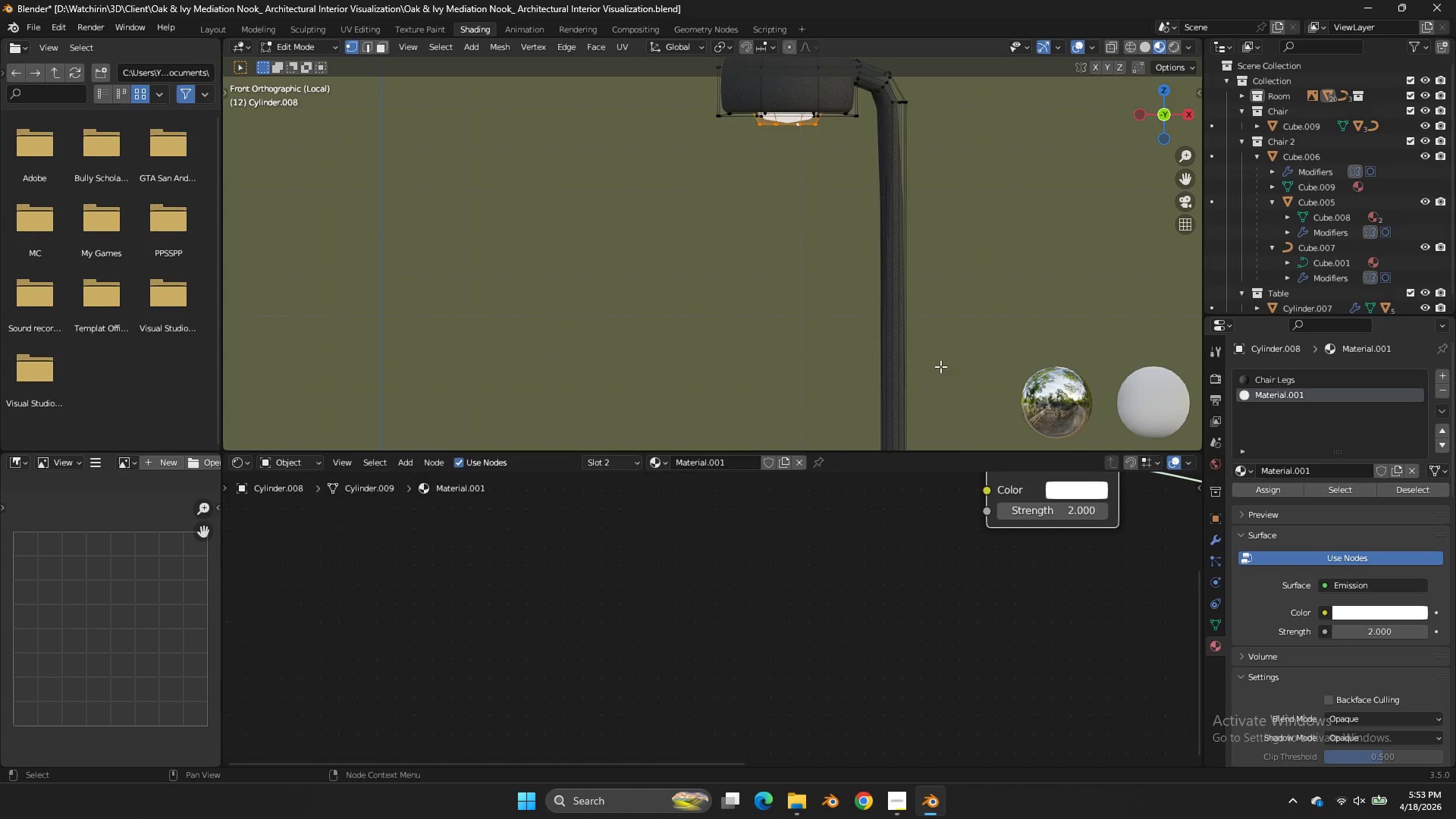 
double_click([926, 337])
 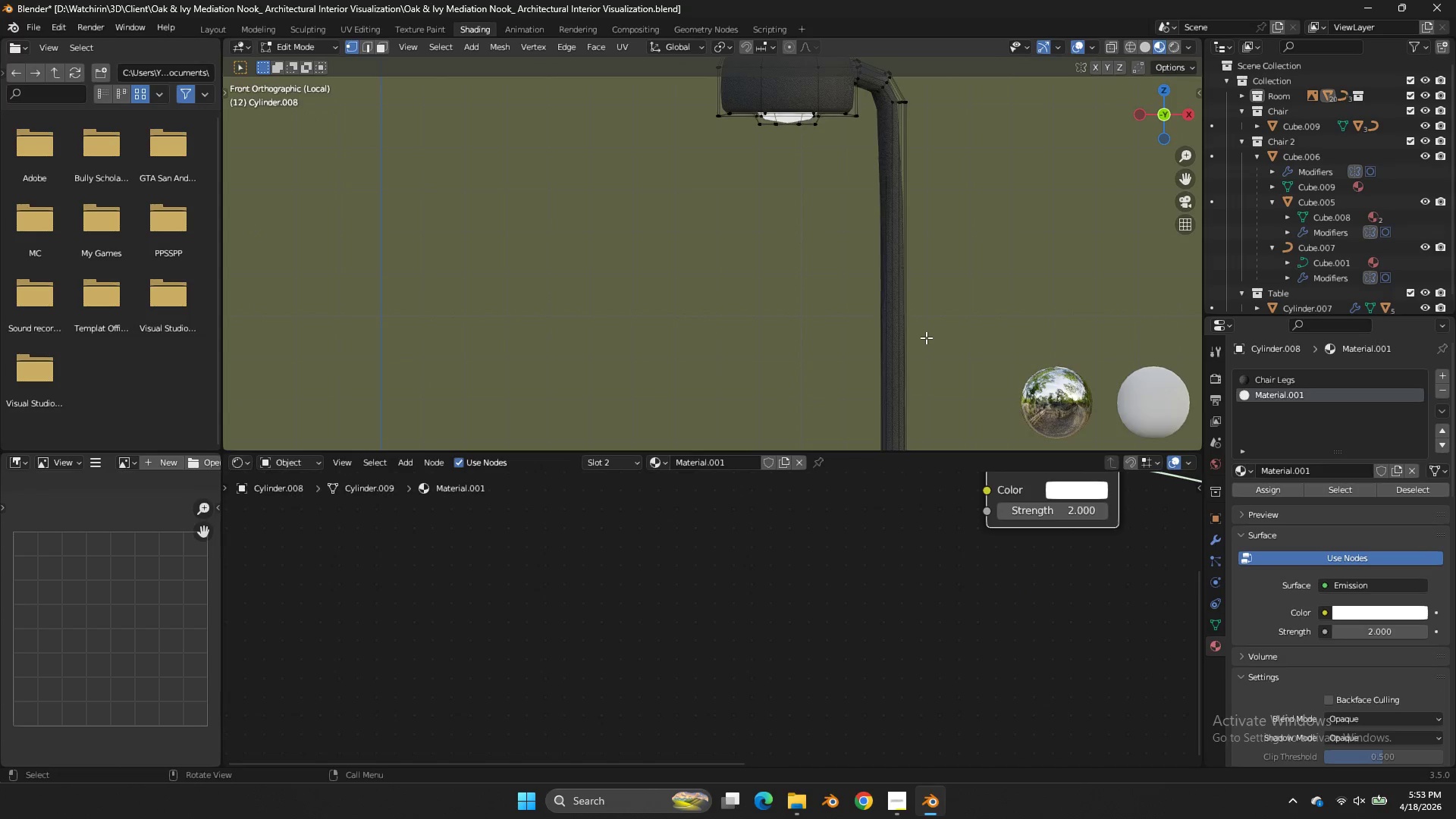 
scroll: coordinate [840, 158], scroll_direction: down, amount: 5.0
 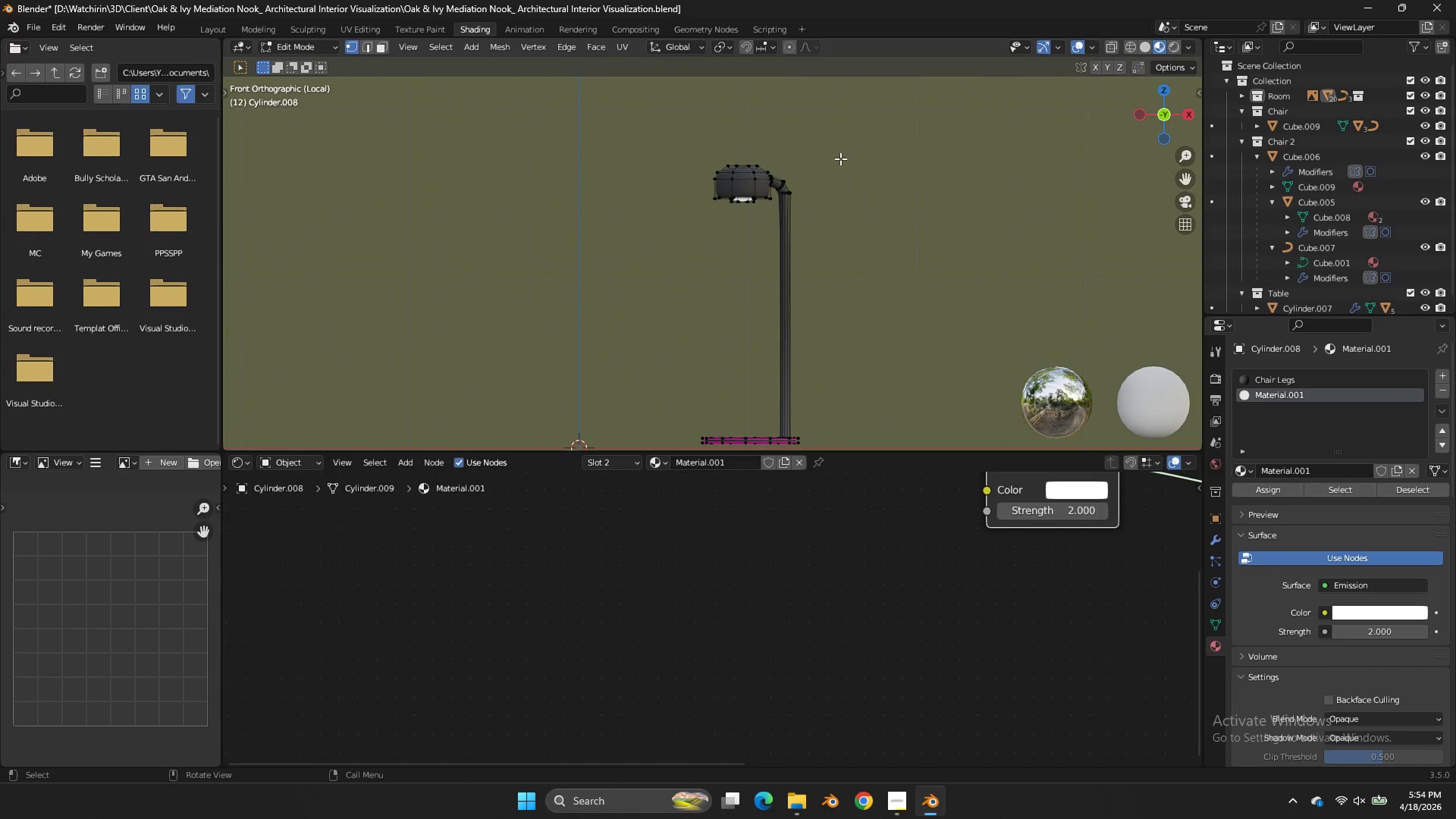 
key(Tab)
 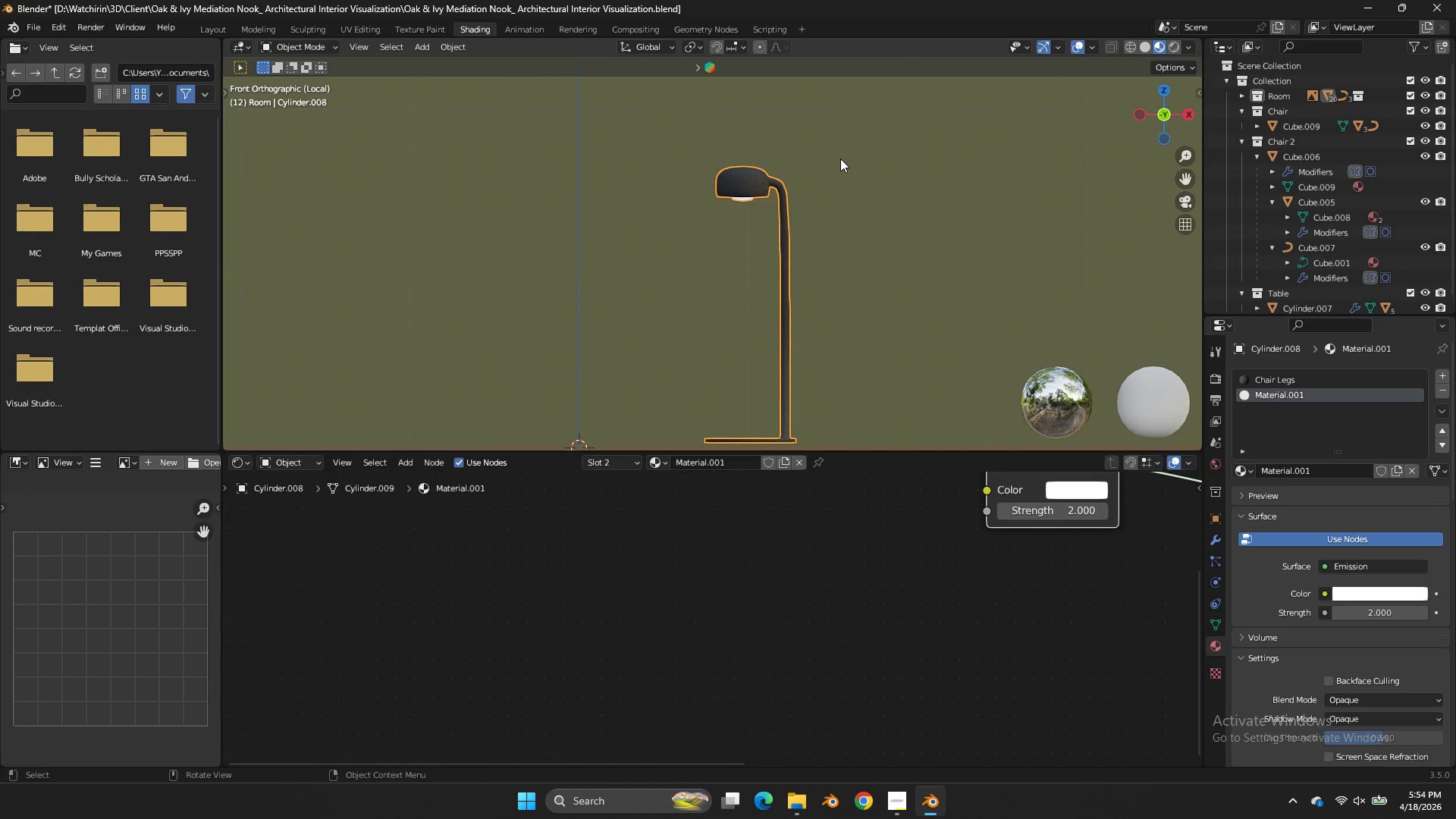 
left_click([840, 158])